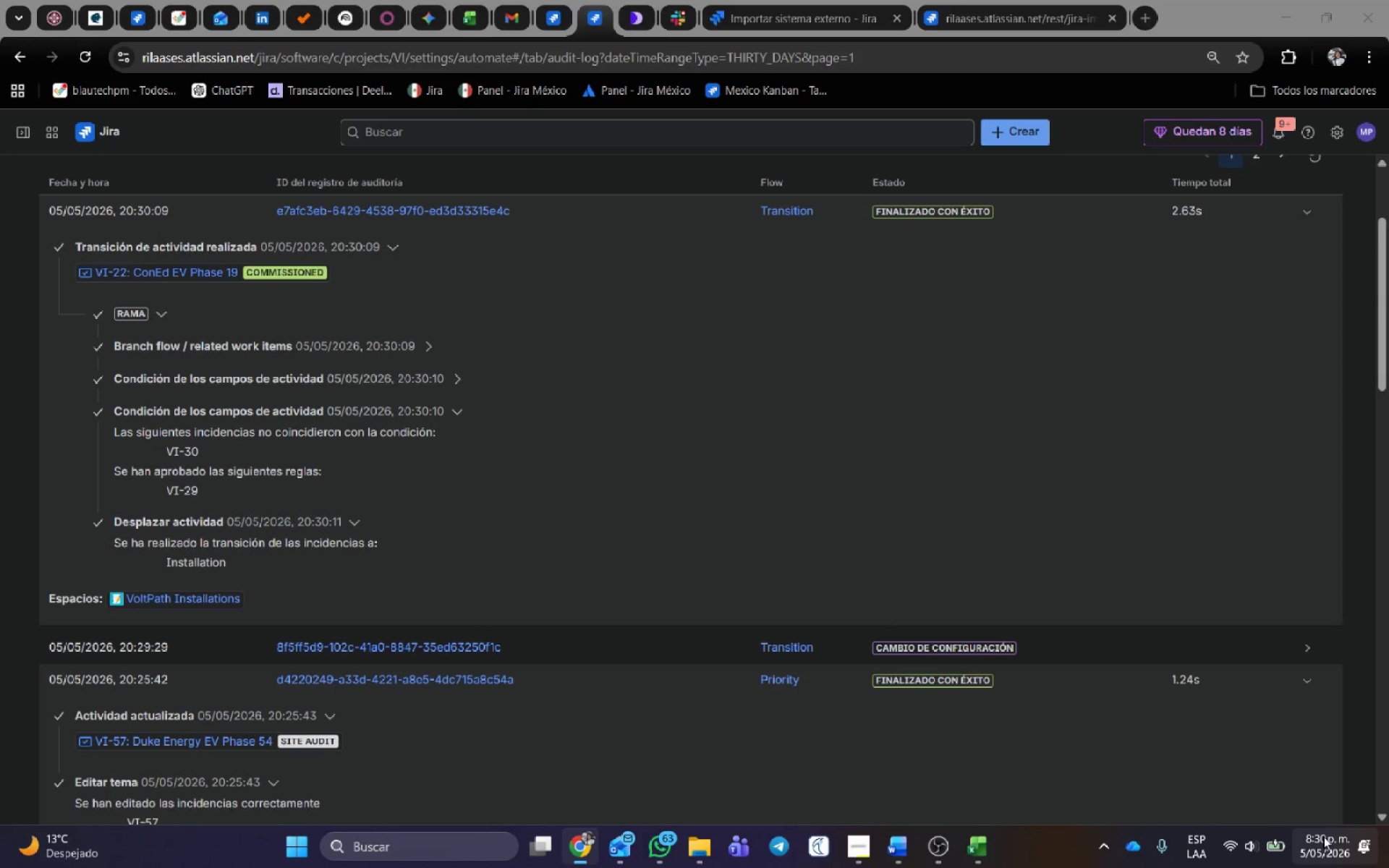 
key(Alt+Tab)
 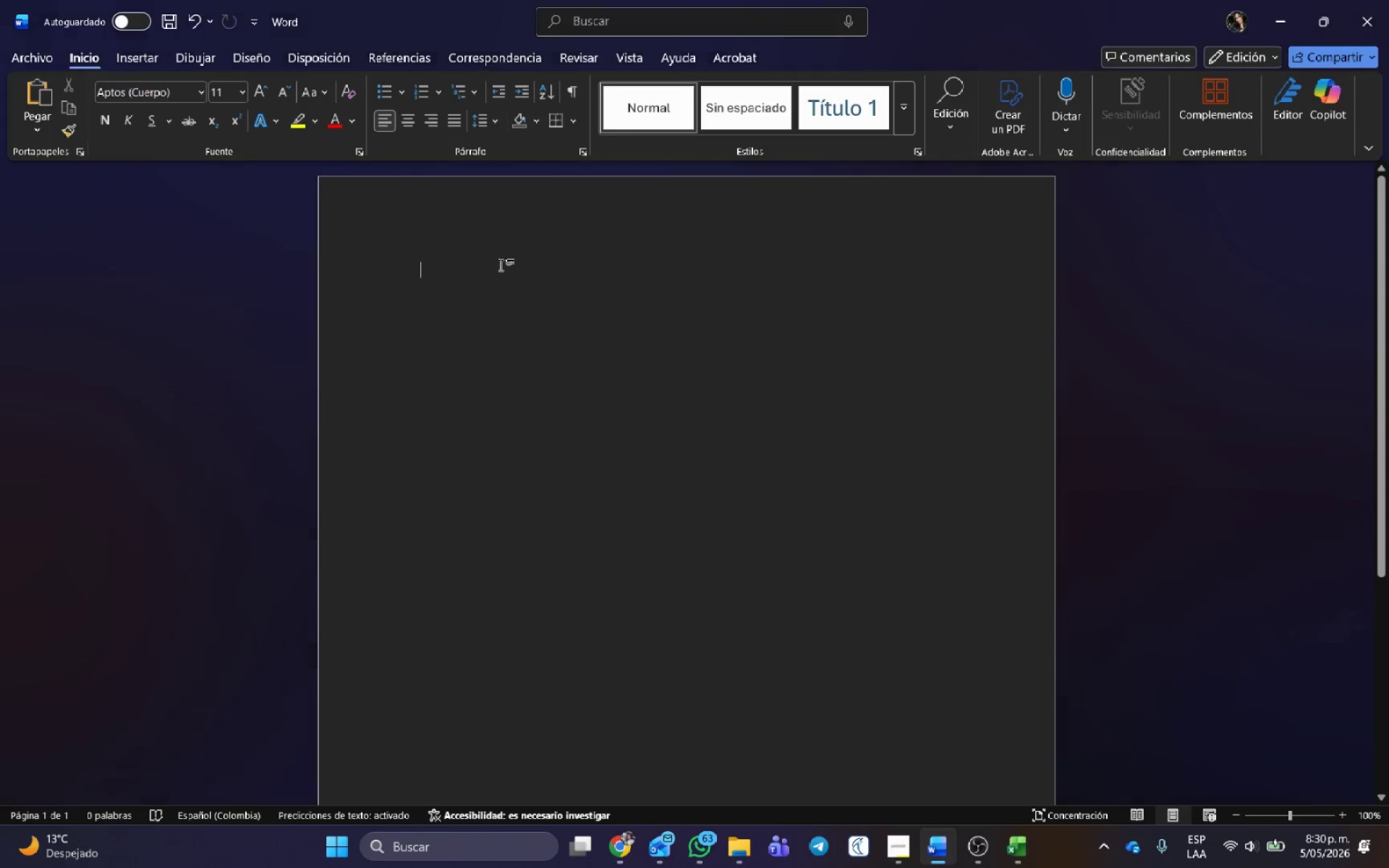 
key(Control+V)
 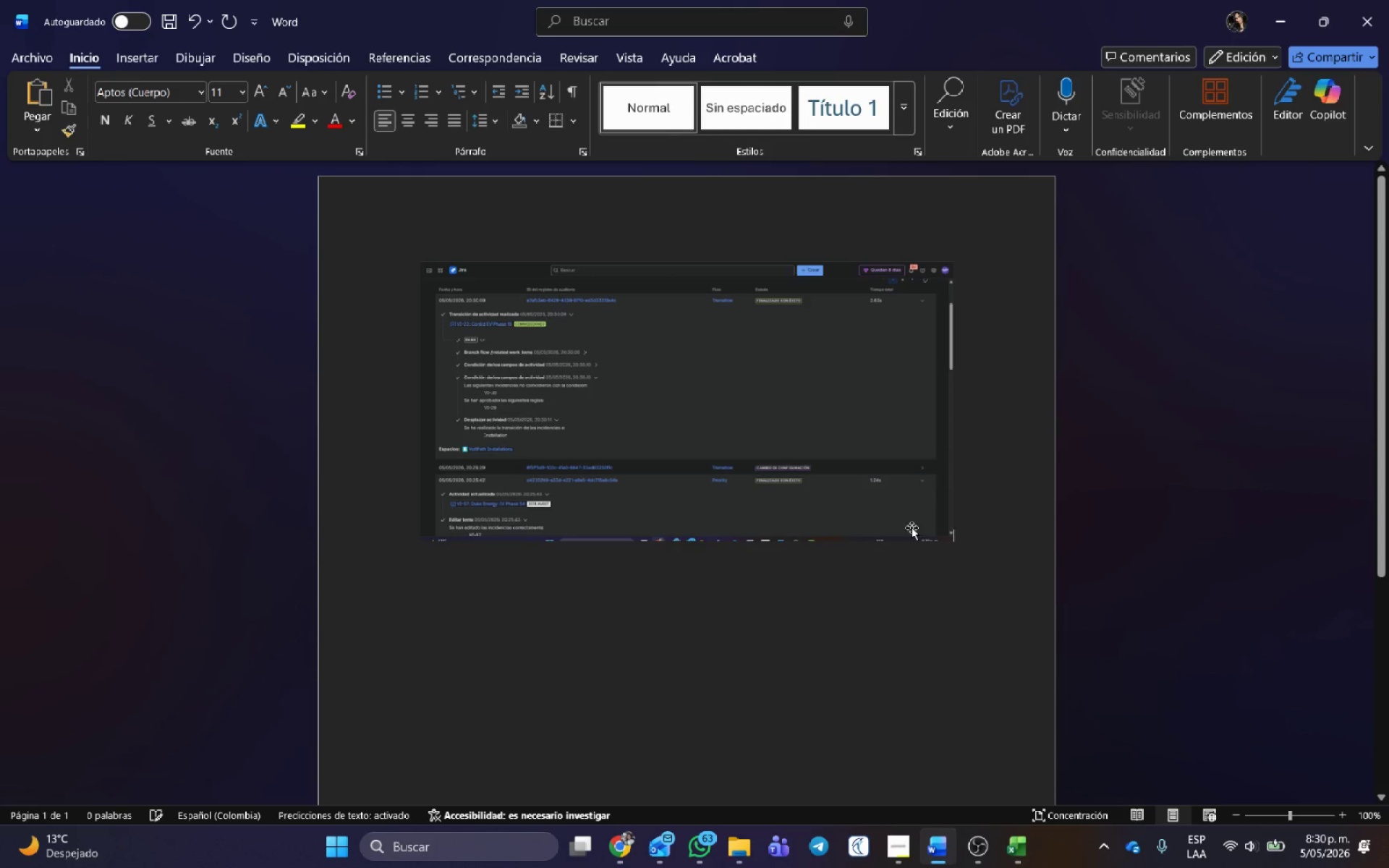 
key(Alt+AltLeft)
 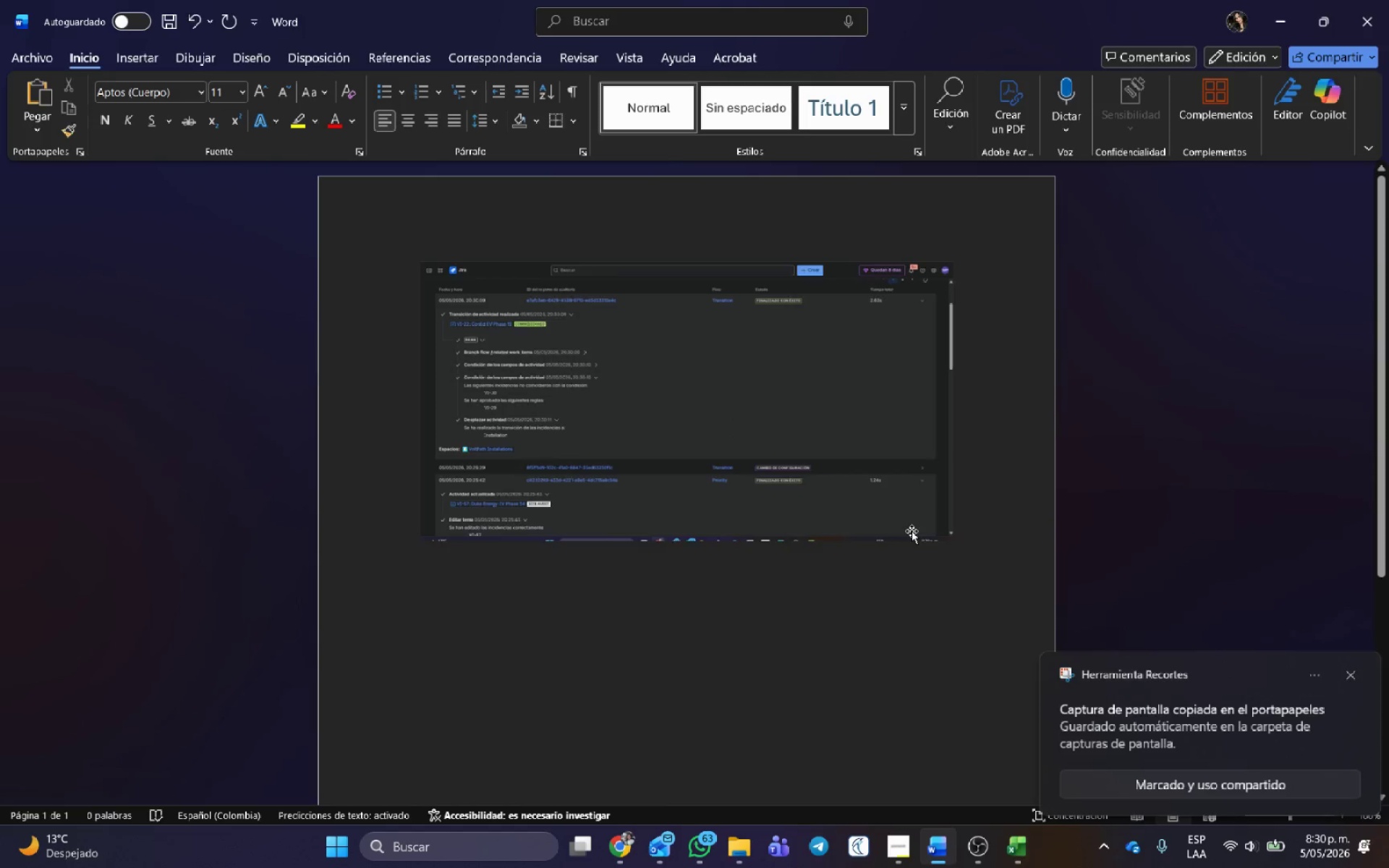 
key(Alt+Tab)
 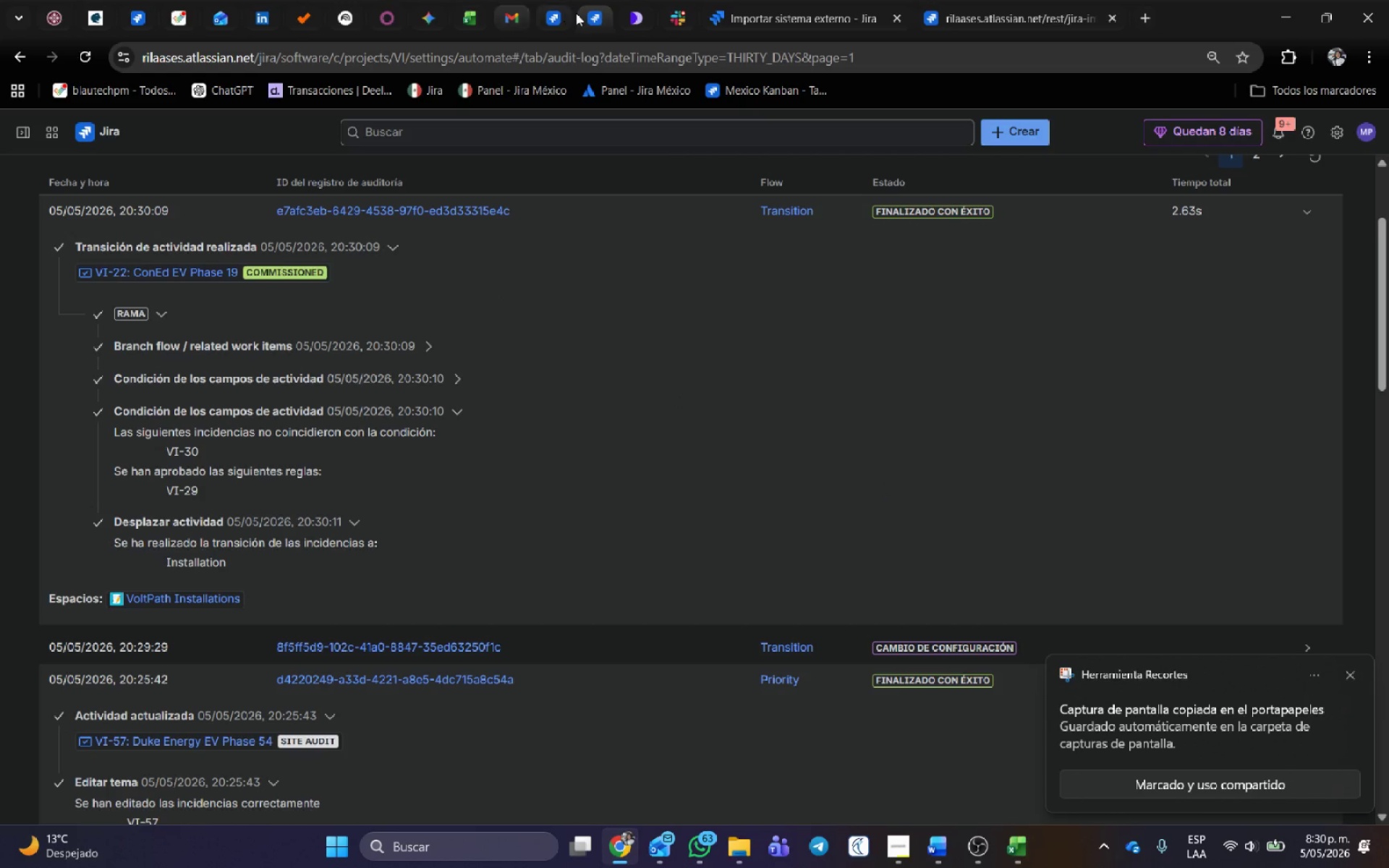 
left_click([561, 11])
 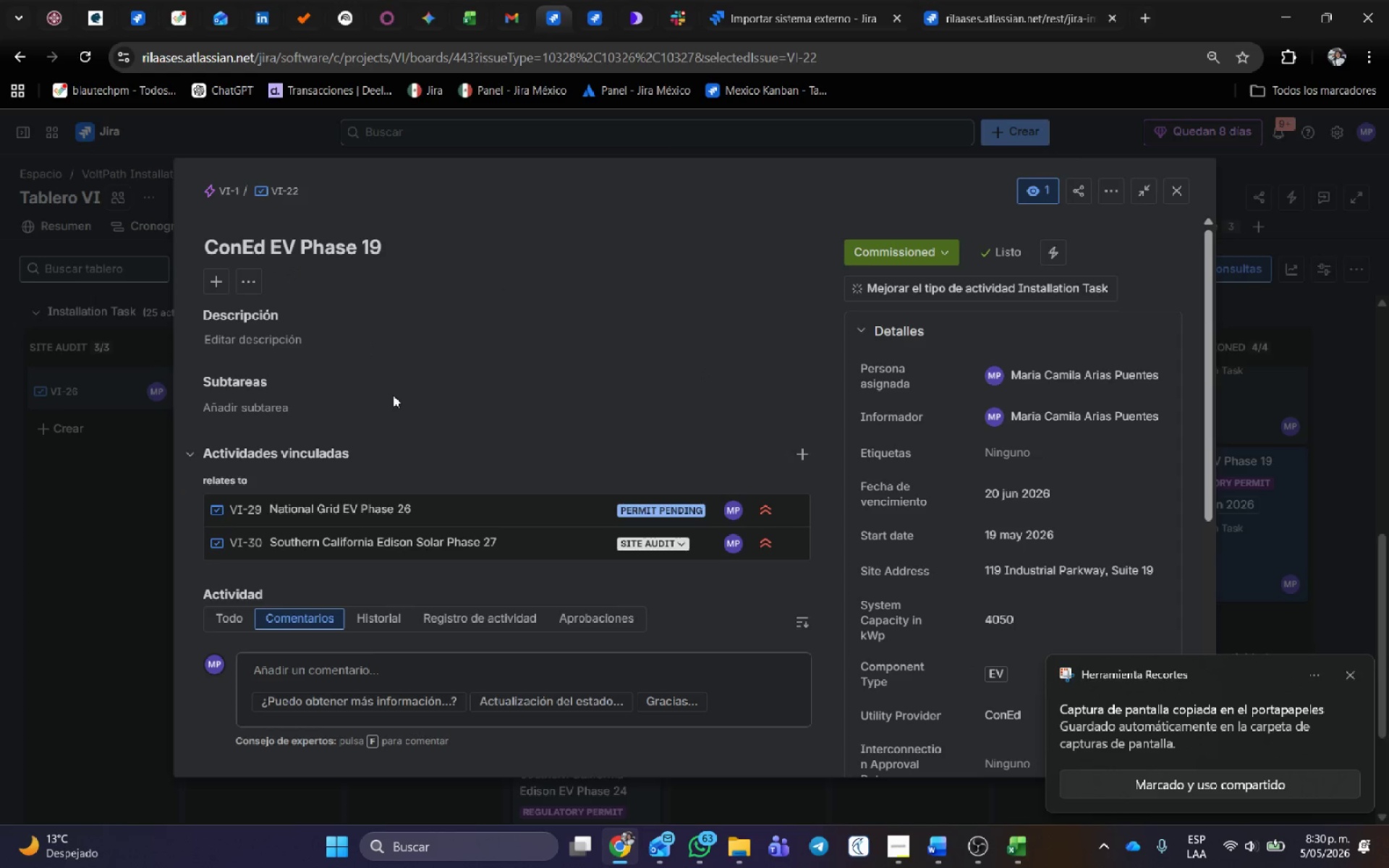 
scroll: coordinate [419, 397], scroll_direction: down, amount: 1.0
 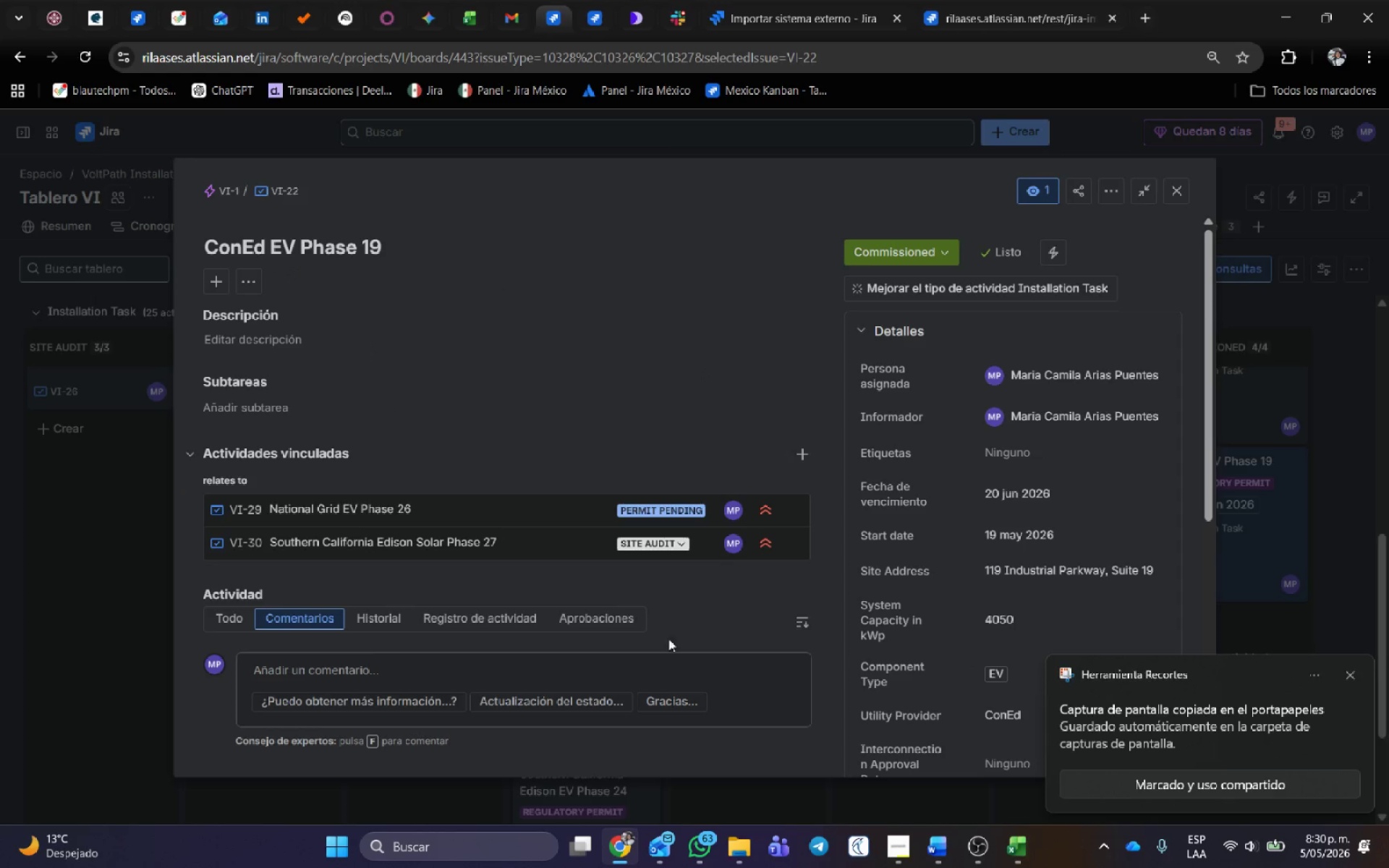 
scroll: coordinate [663, 629], scroll_direction: up, amount: 2.0
 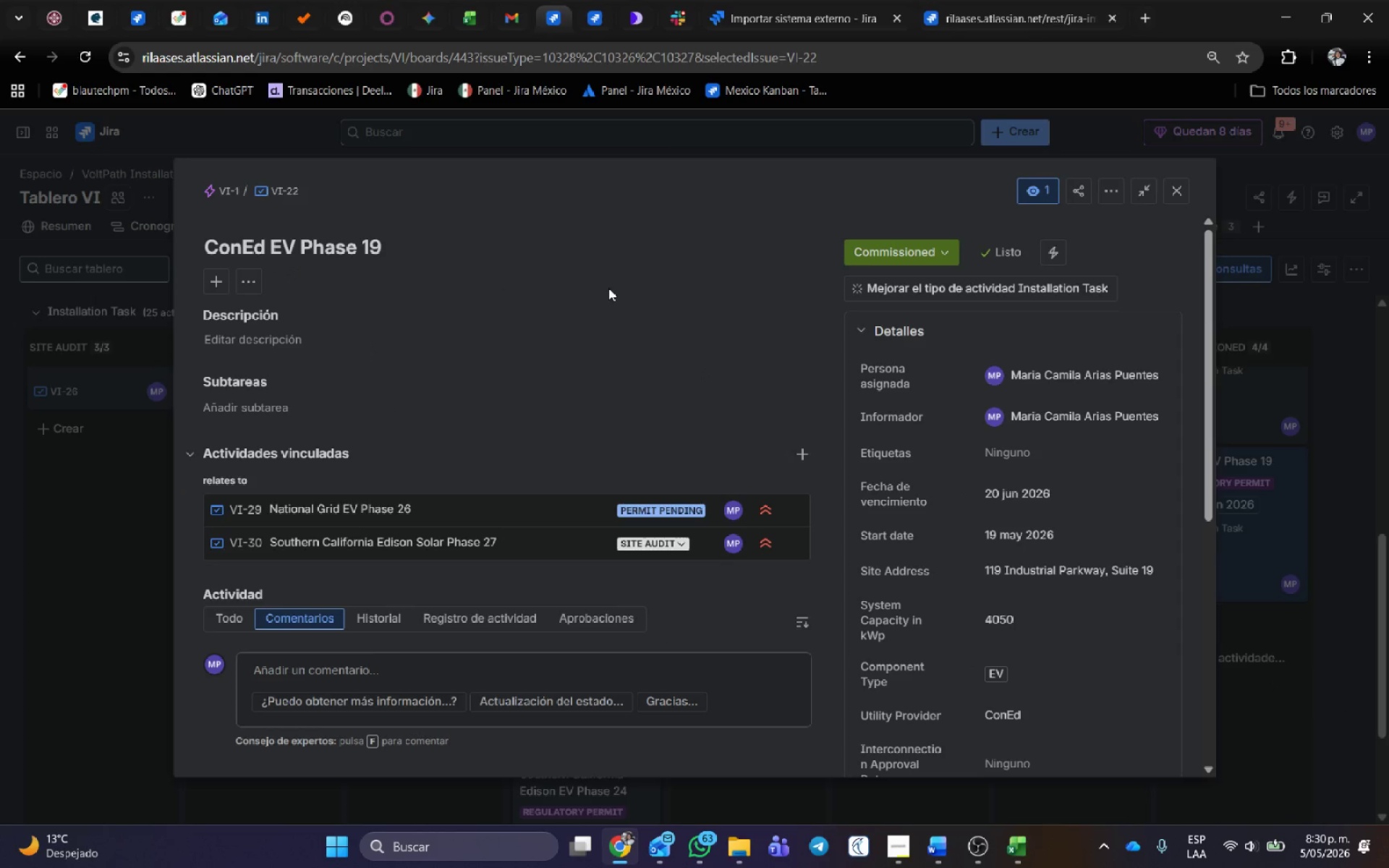 
key(Meta+Shift+ShiftLeft)
 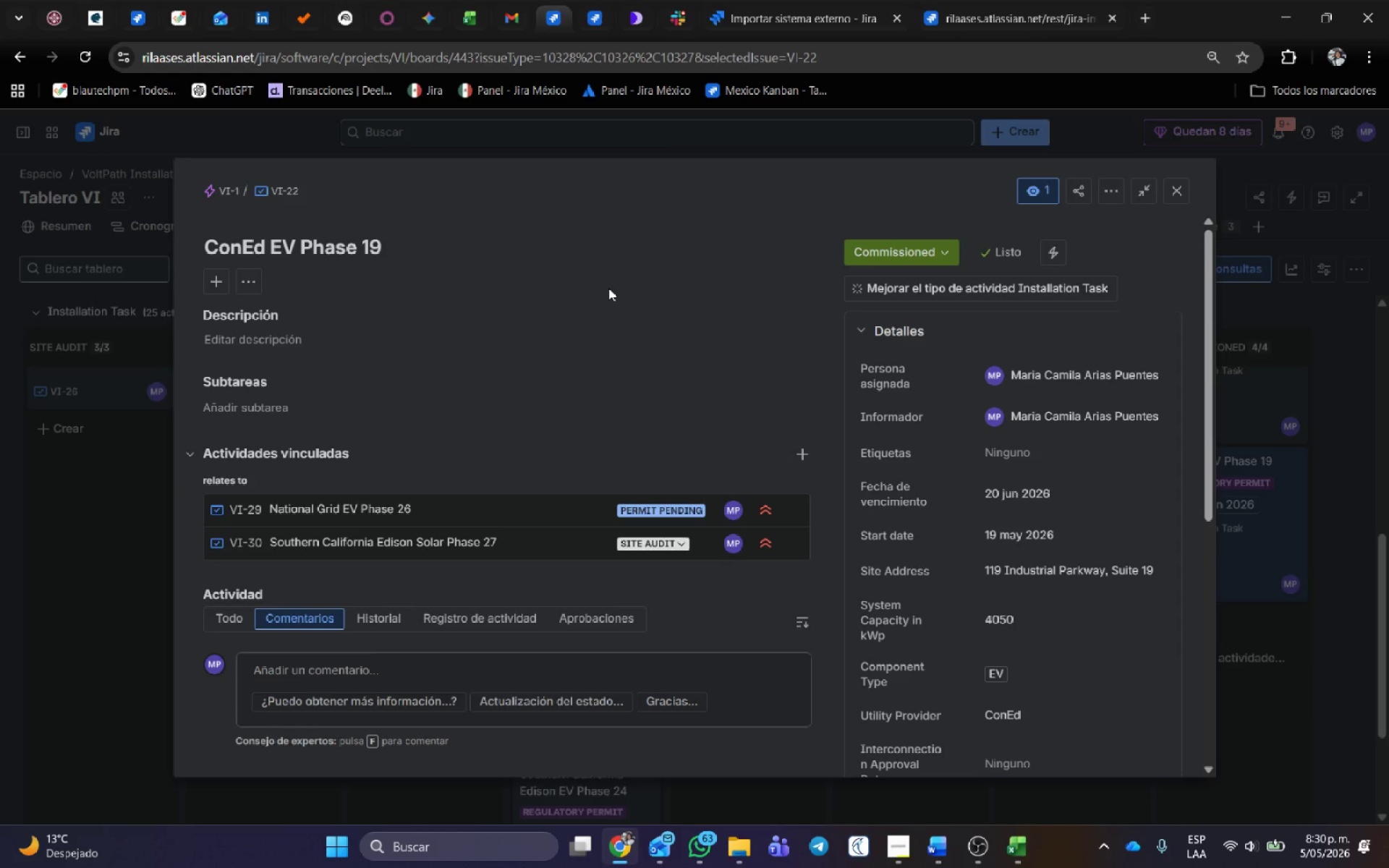 
key(Meta+Shift+S)
 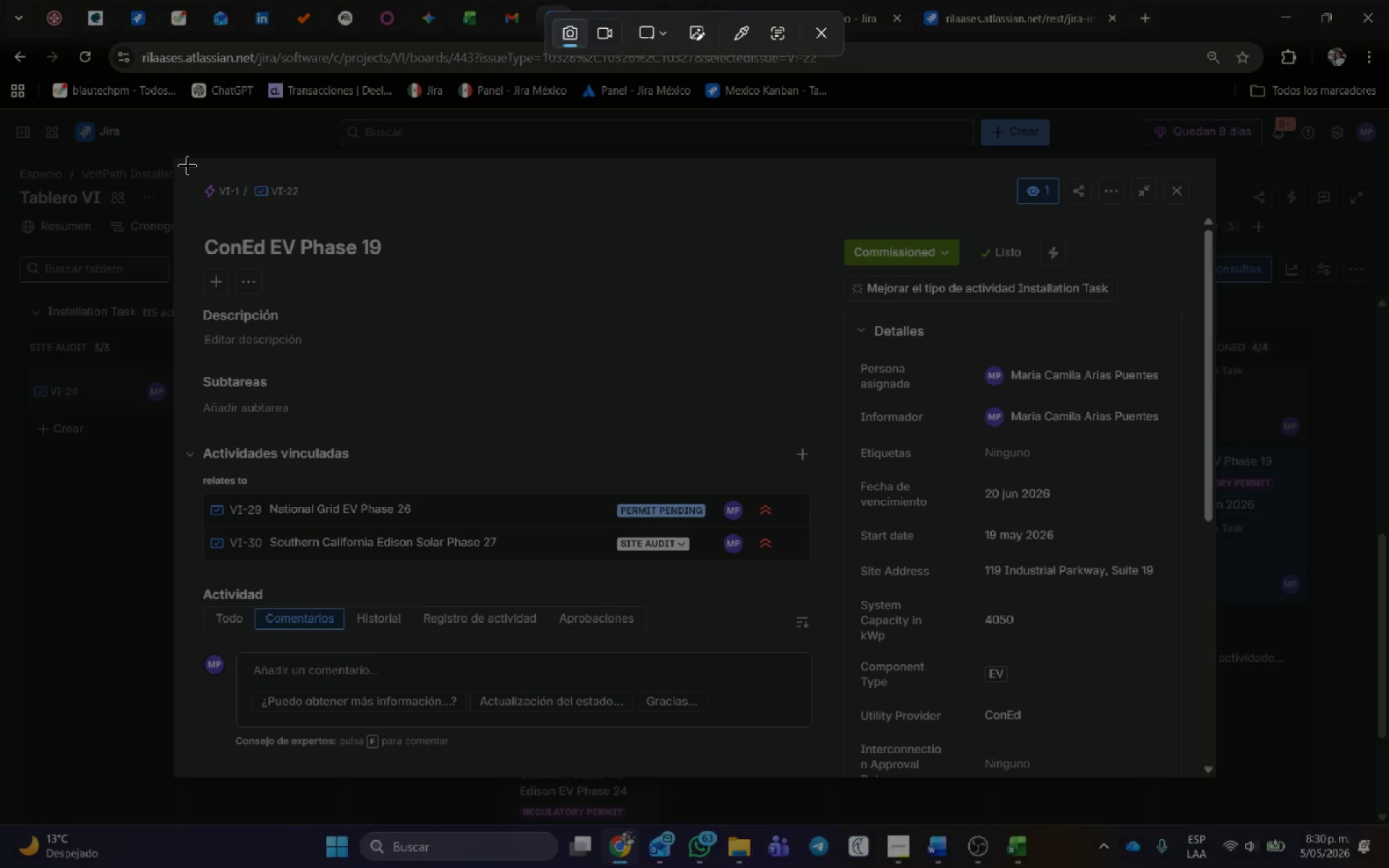 
left_click_drag(start_coordinate=[174, 158], to_coordinate=[1218, 774])
 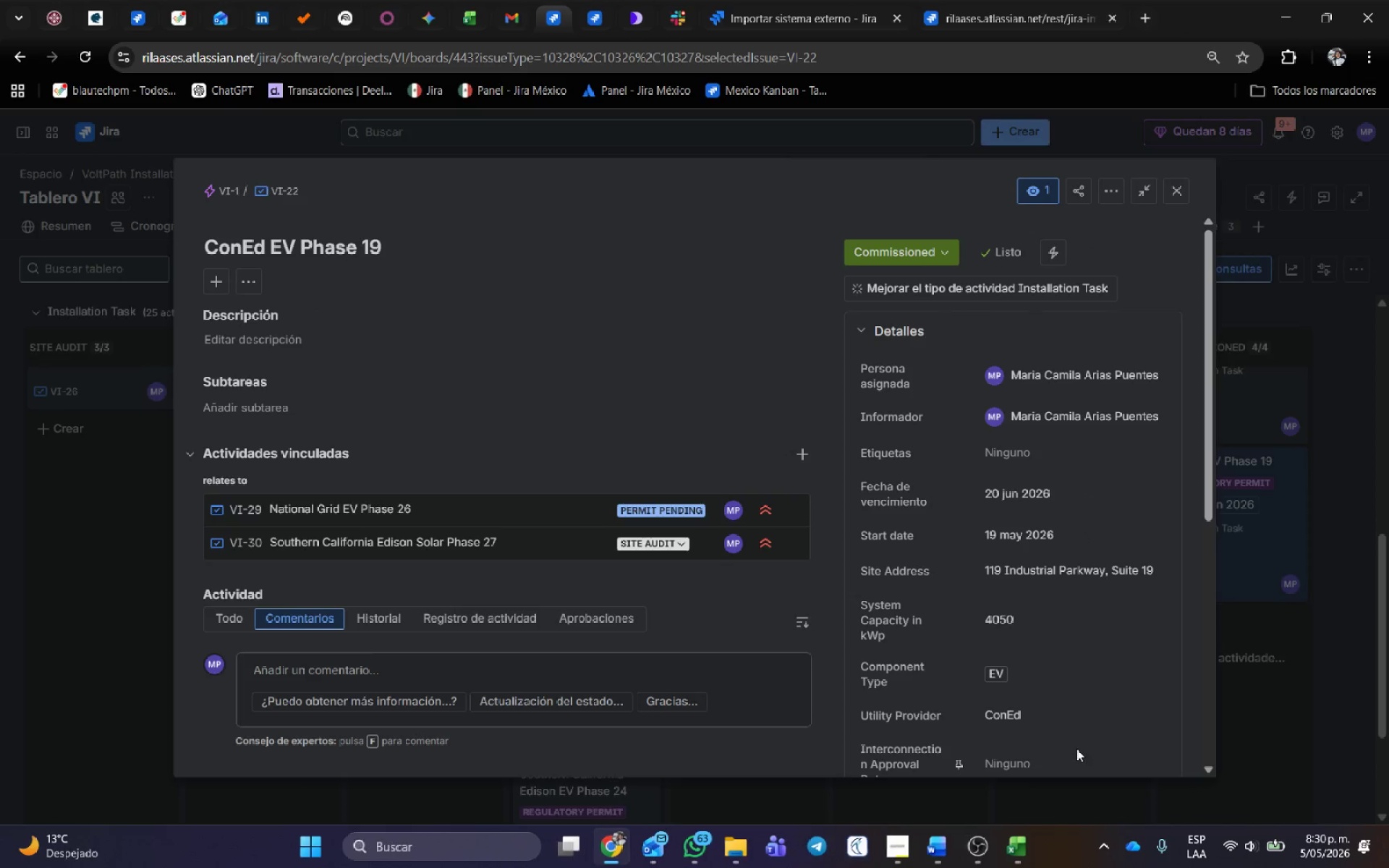 
key(Alt+AltLeft)
 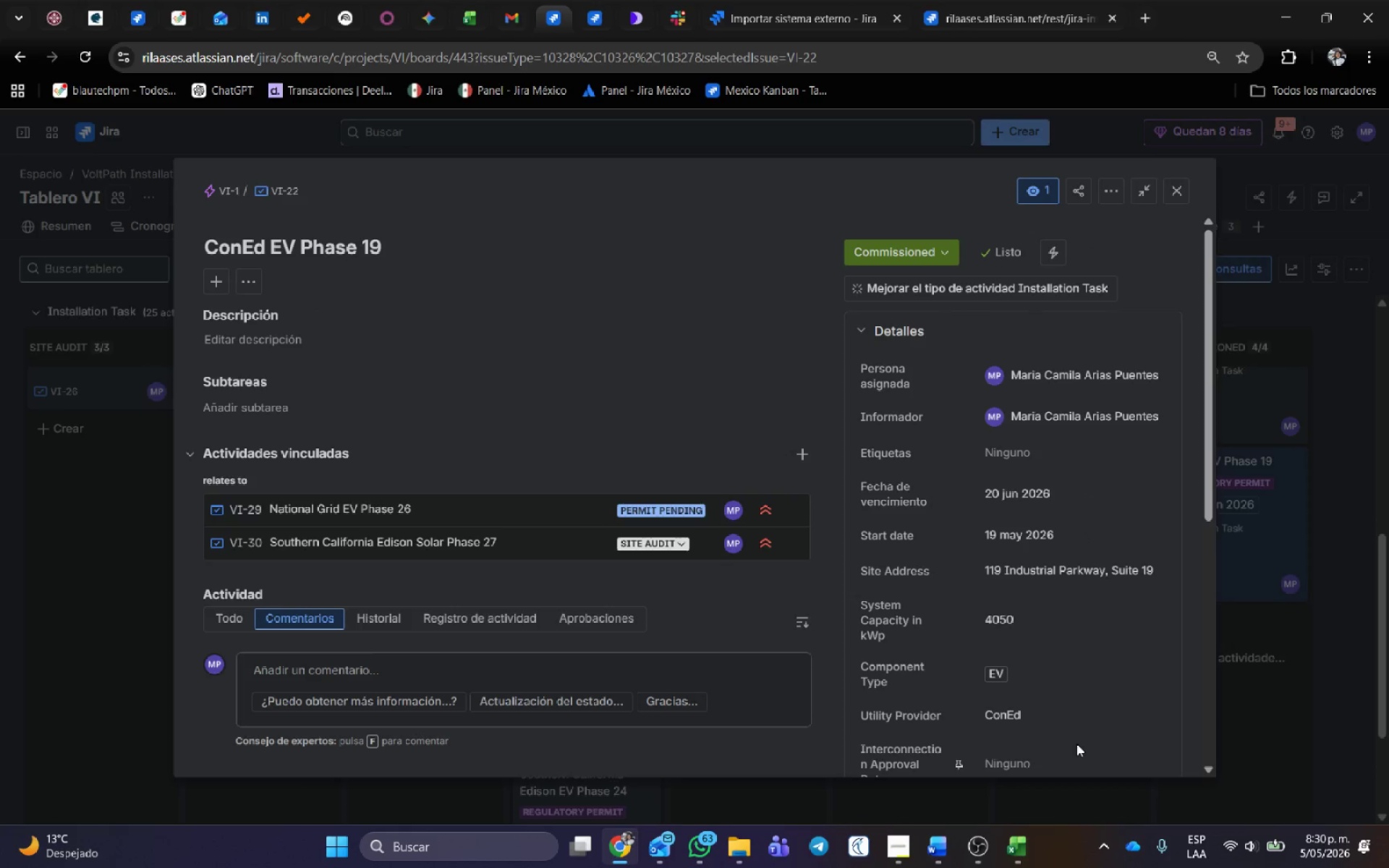 
key(Alt+Tab)
 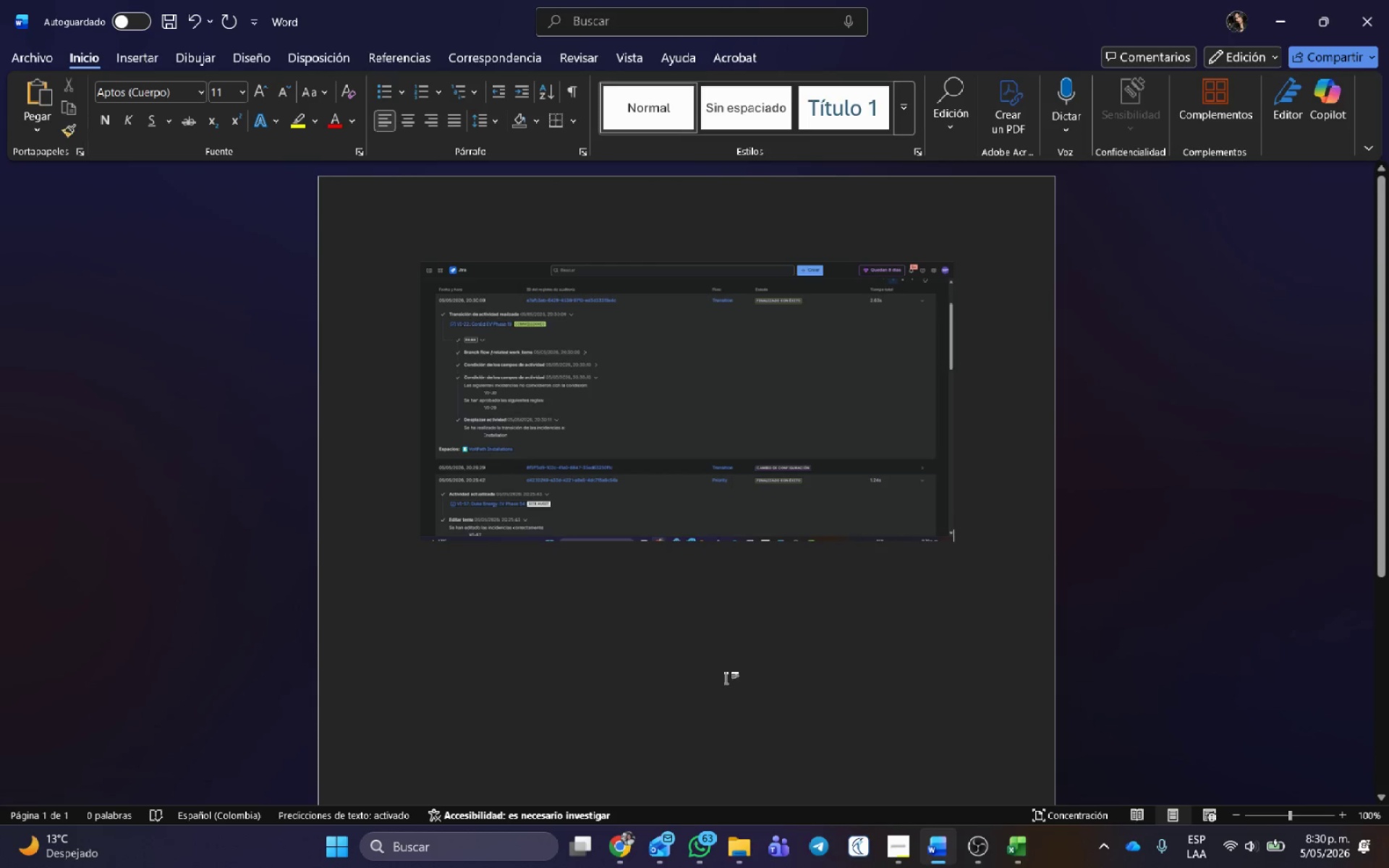 
key(Control+V)
 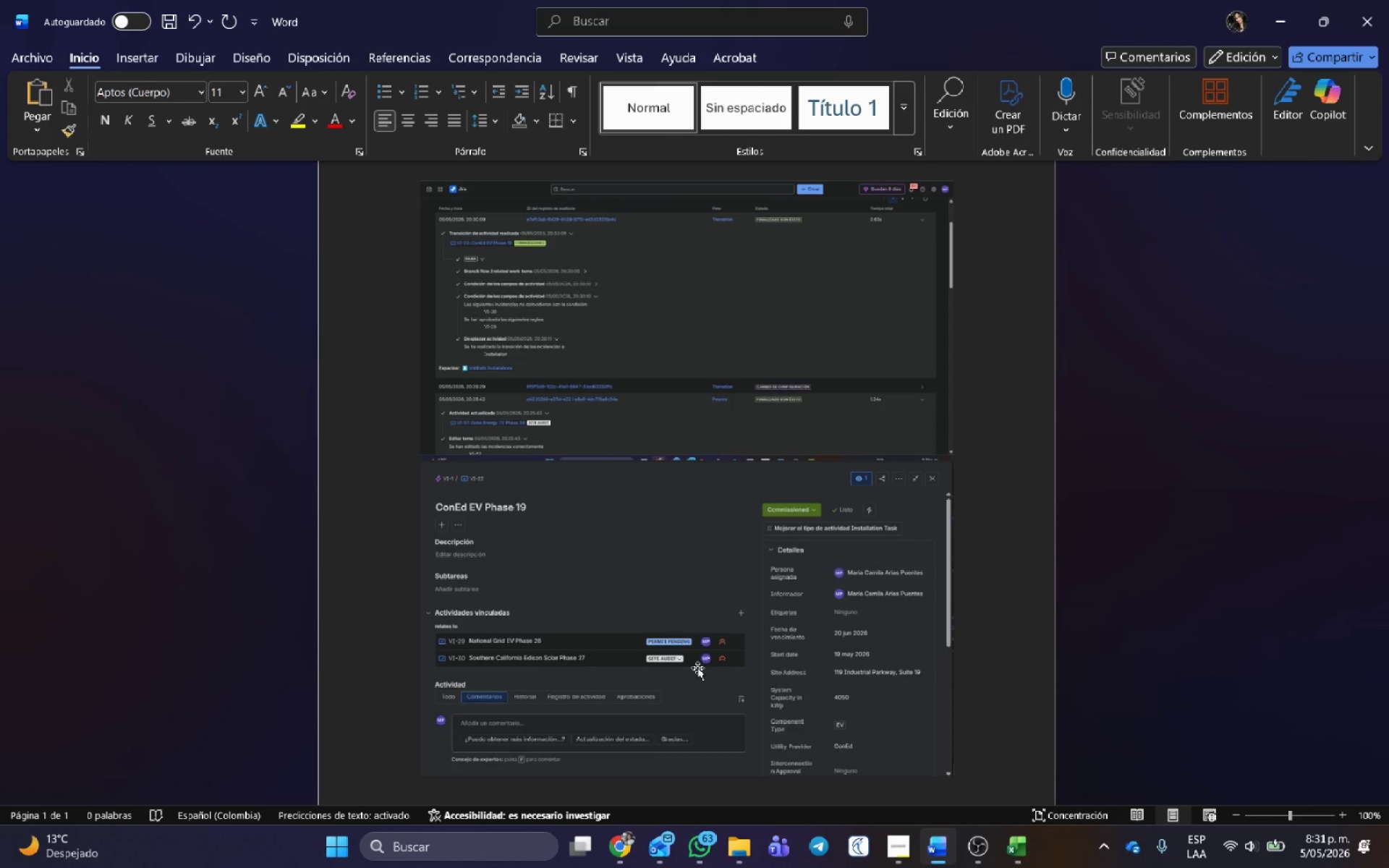 
wait(30.39)
 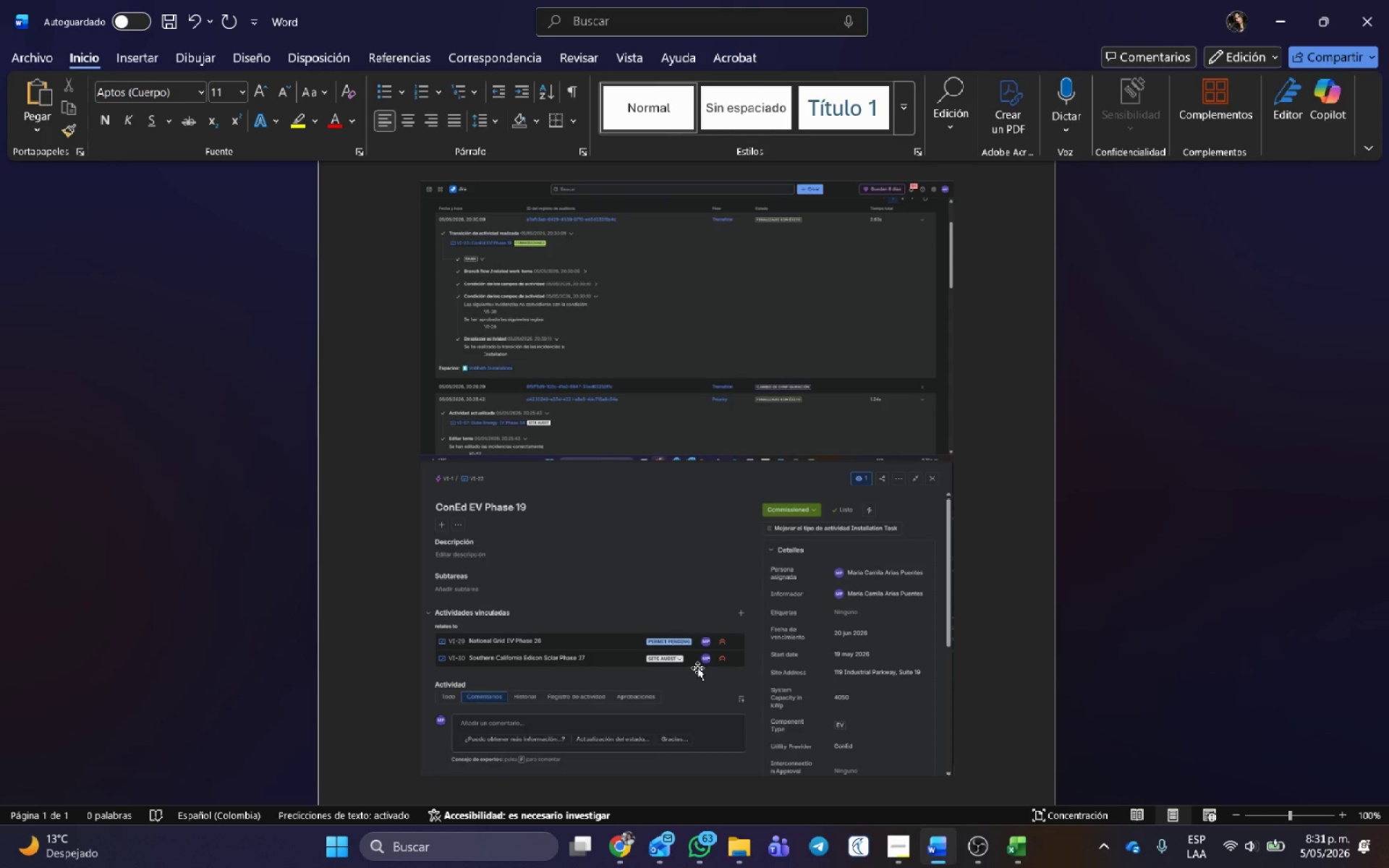 
key(Alt+AltLeft)
 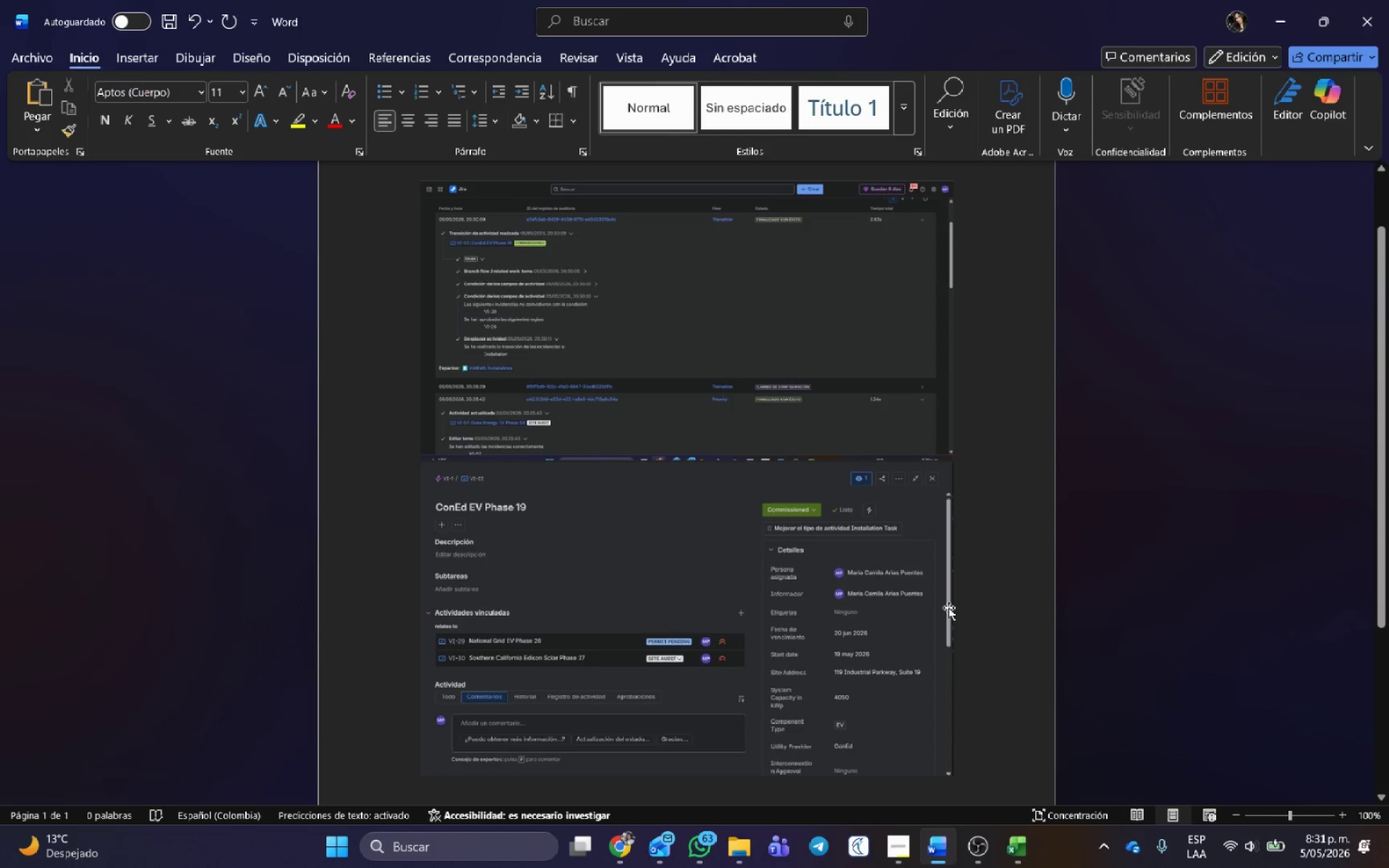 
key(Alt+Tab)
 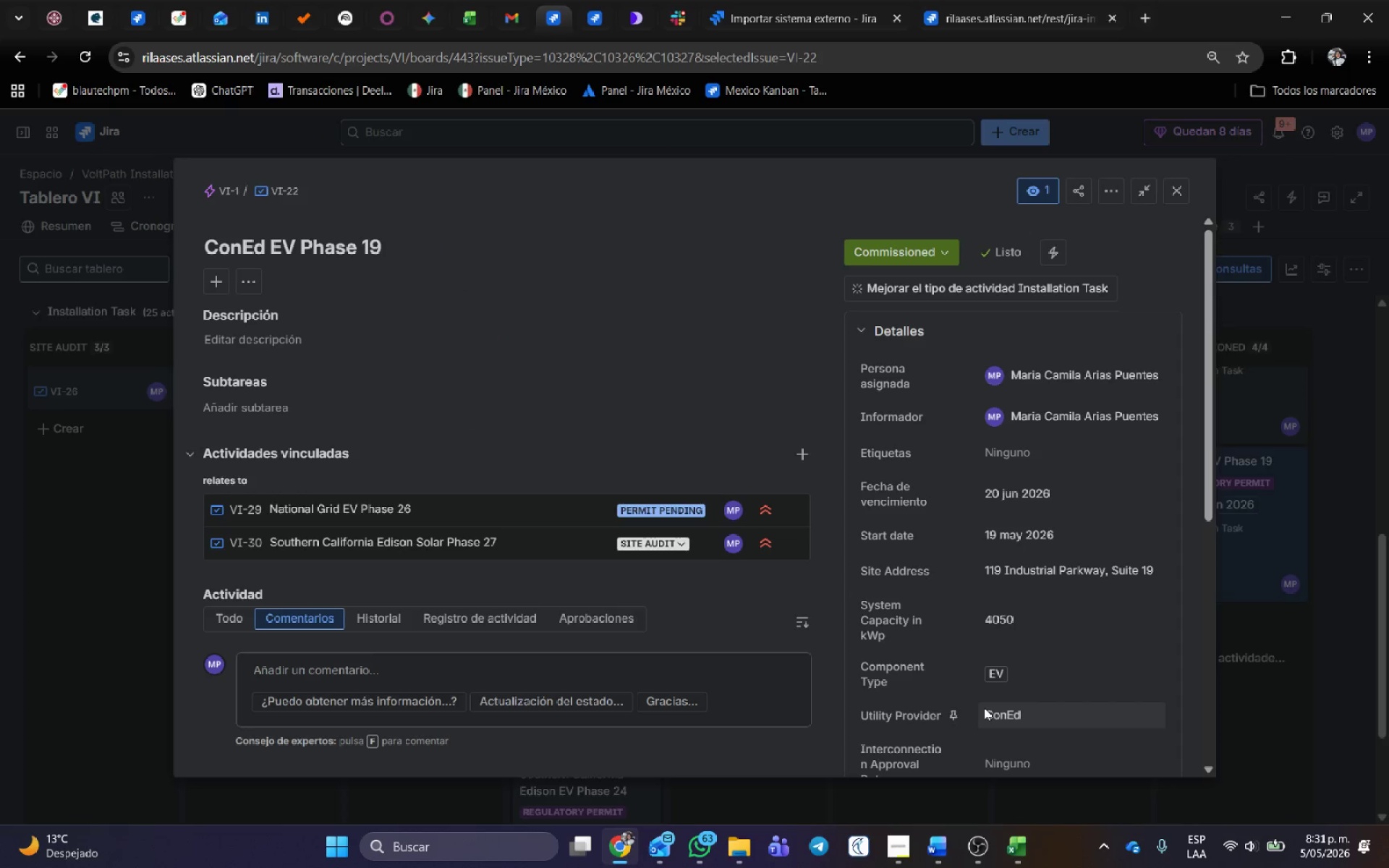 
key(Alt+AltLeft)
 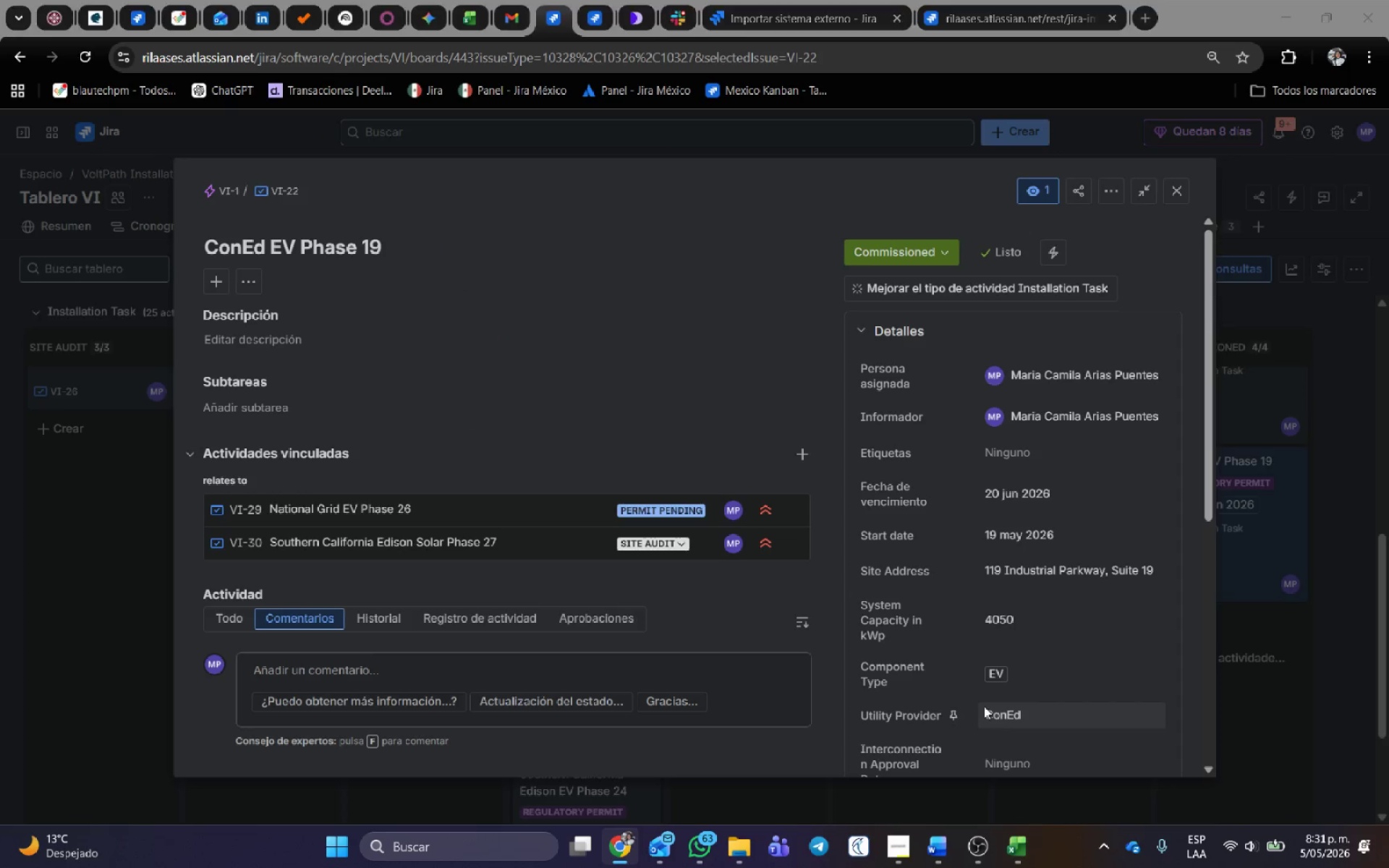 
key(Alt+Tab)
 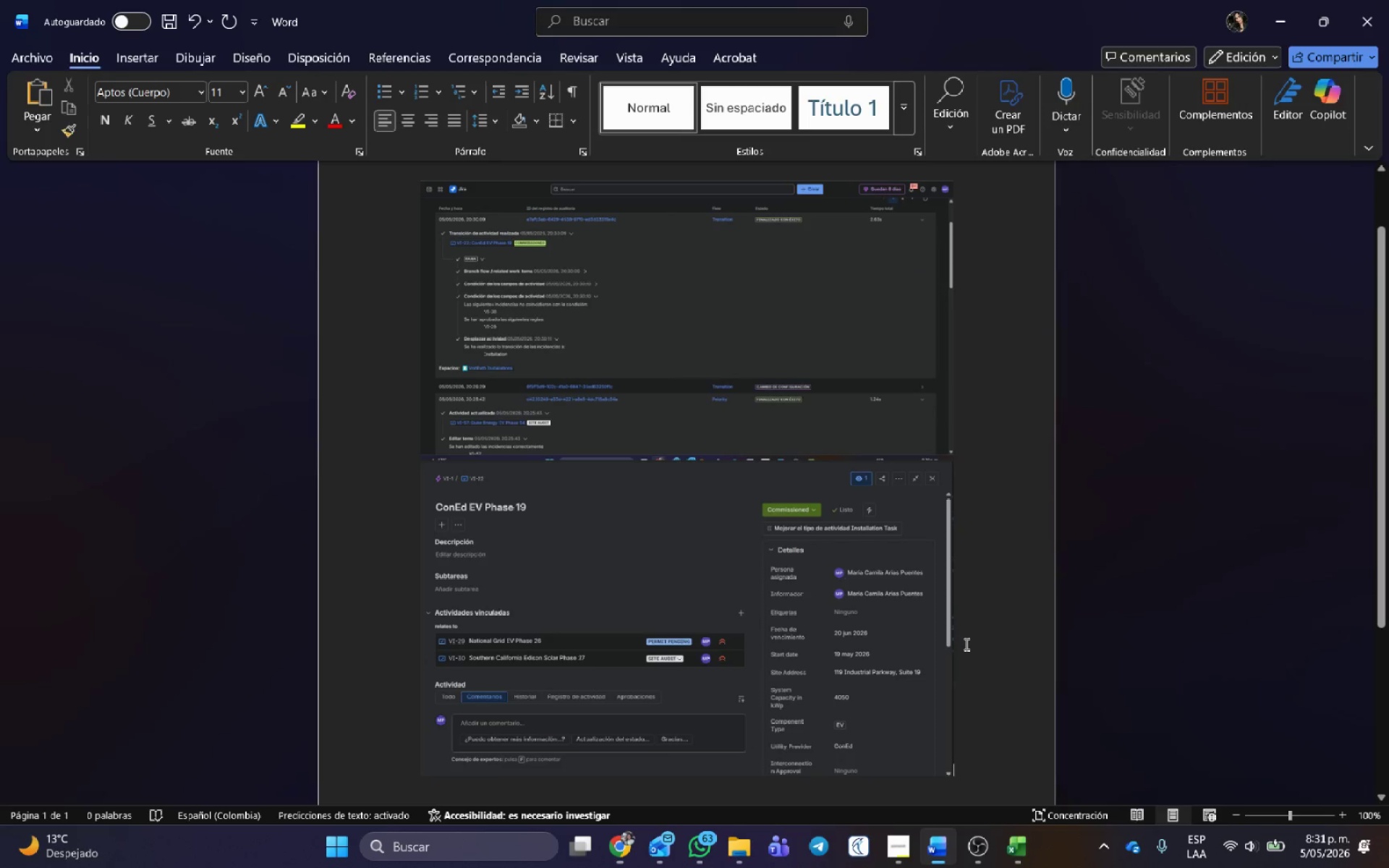 
key(Control+G)
 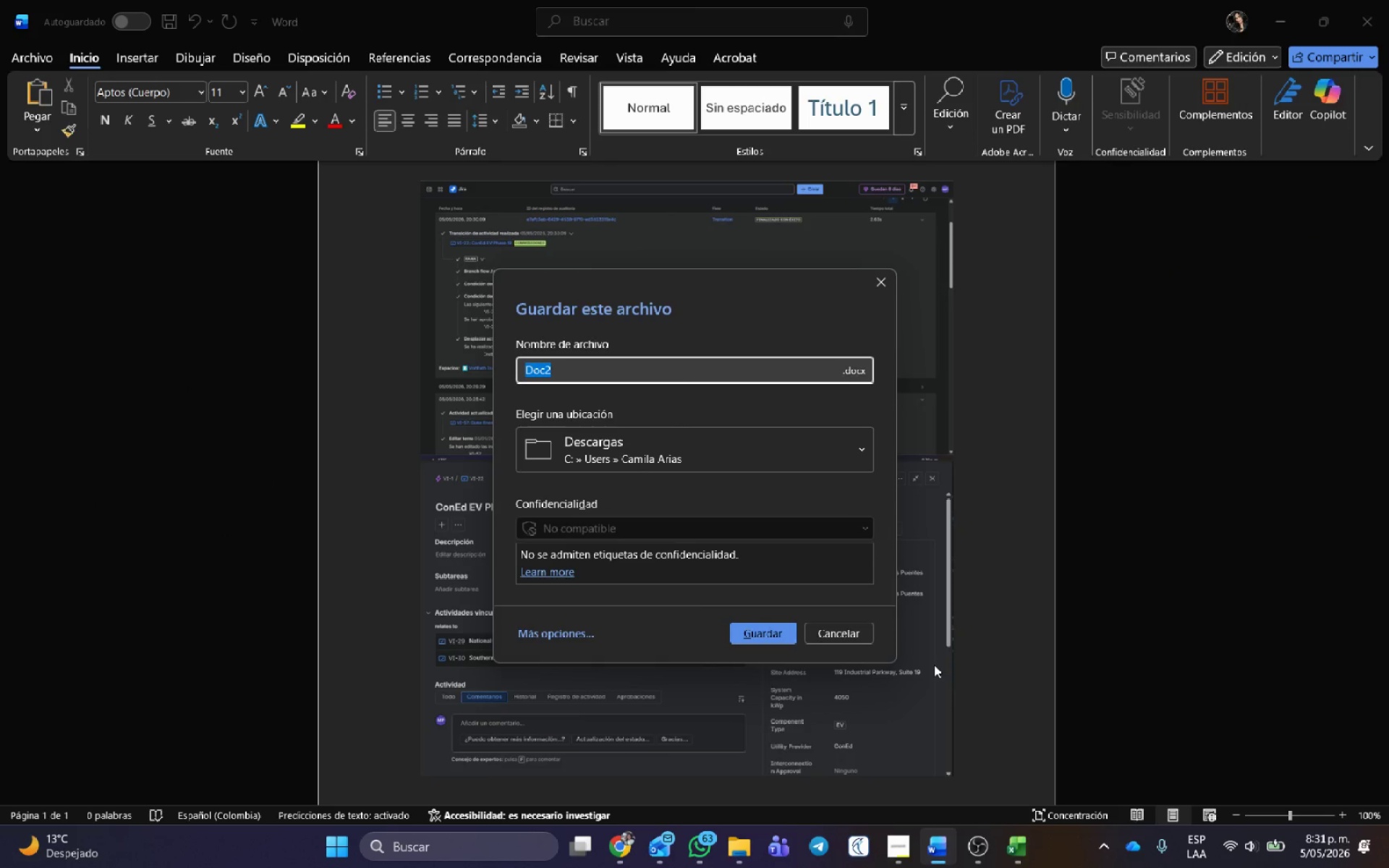 
type(Tesr)
key(Backspace)
type(t Run Auo)
key(Backspace)
type(tomations)
 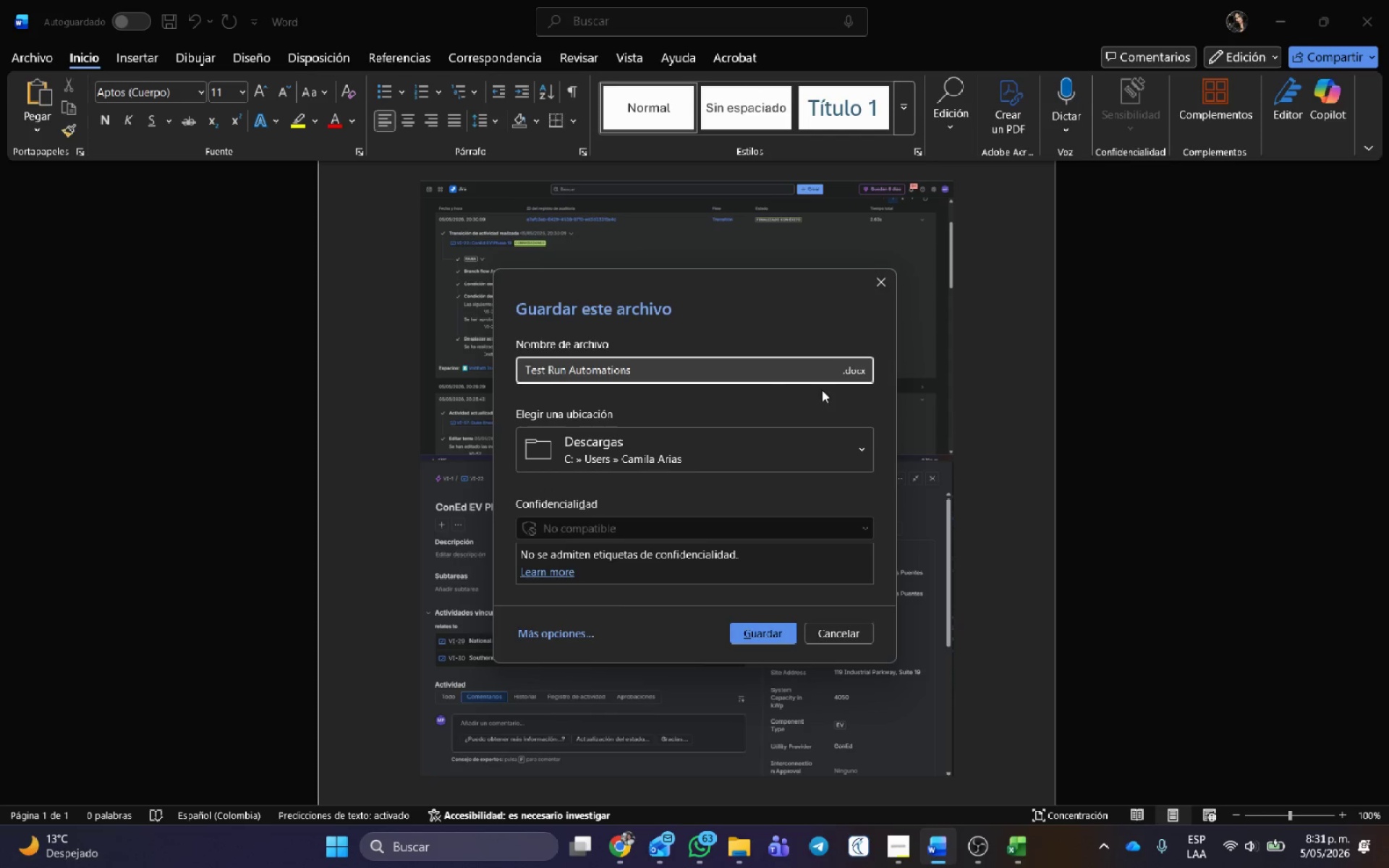 
left_click([867, 372])
 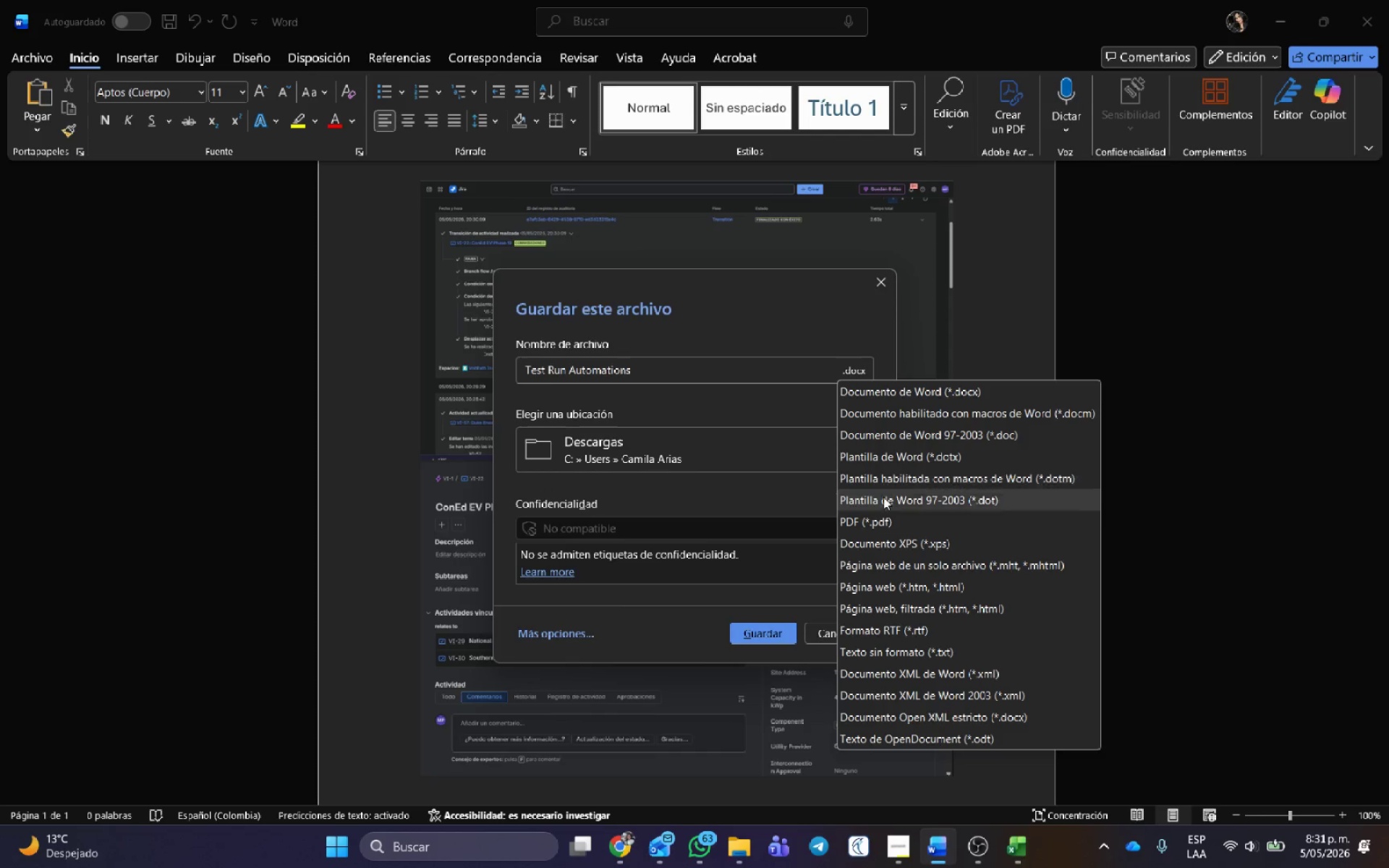 
left_click([869, 526])
 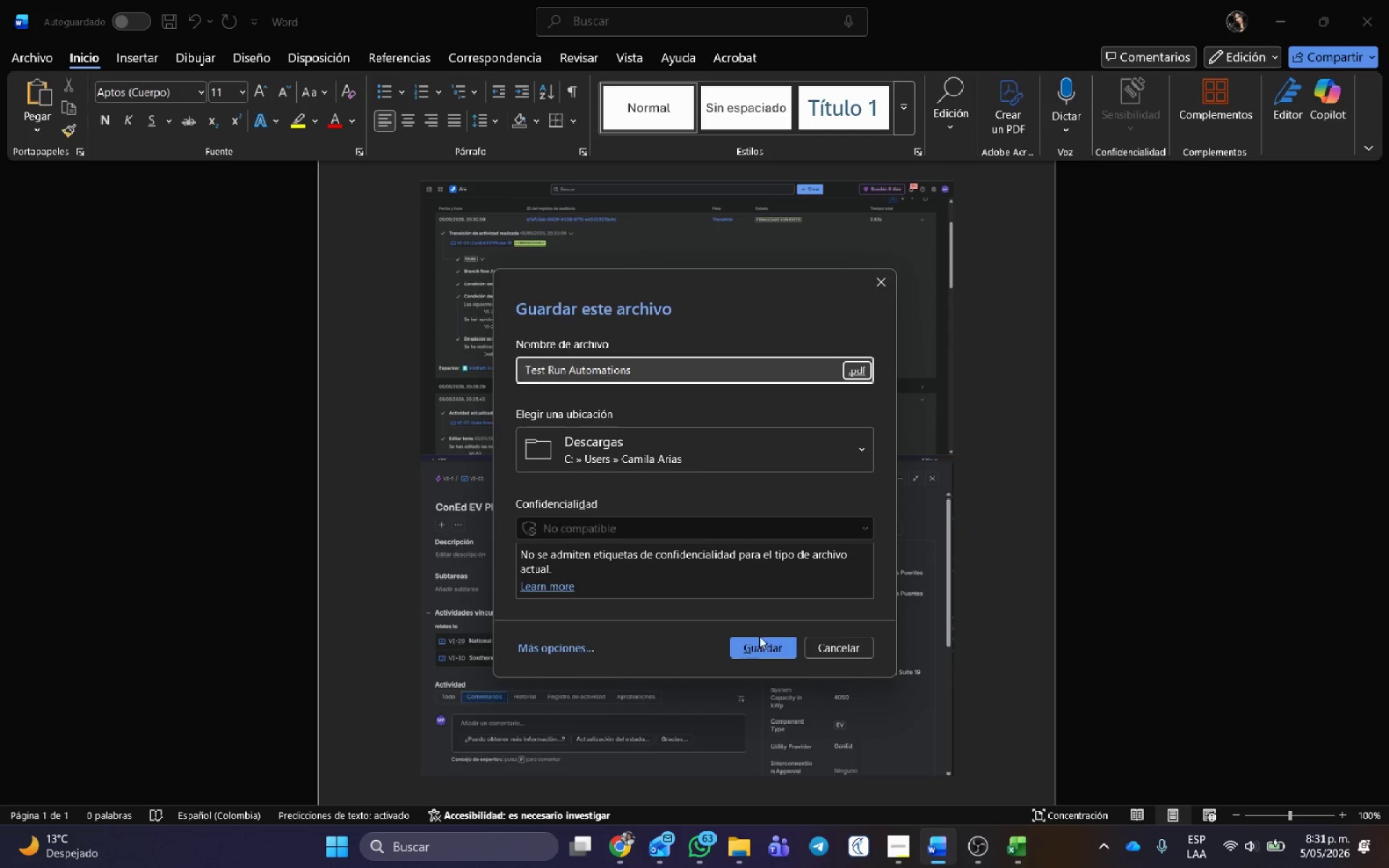 
left_click([763, 652])
 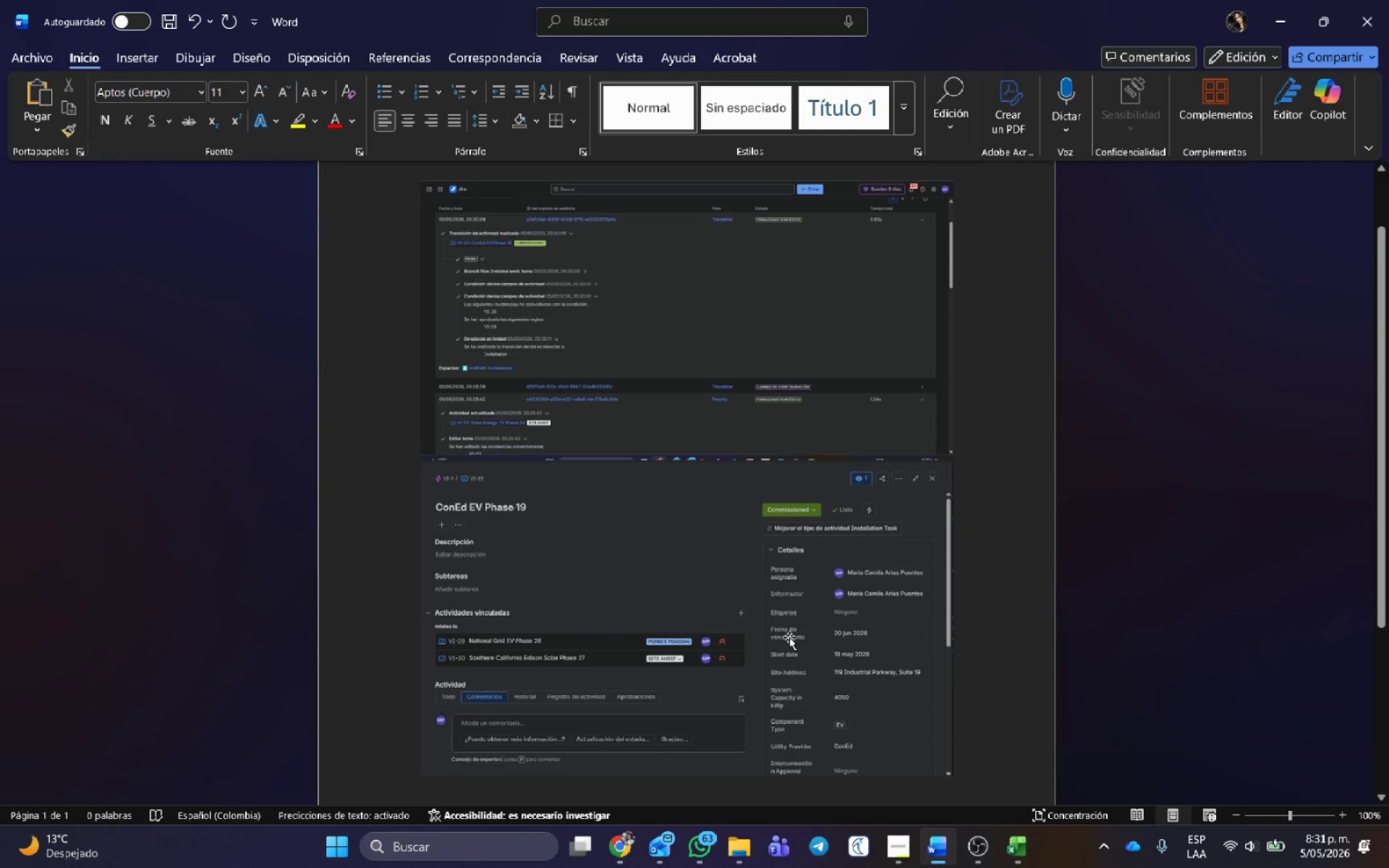 
left_click([789, 637])
 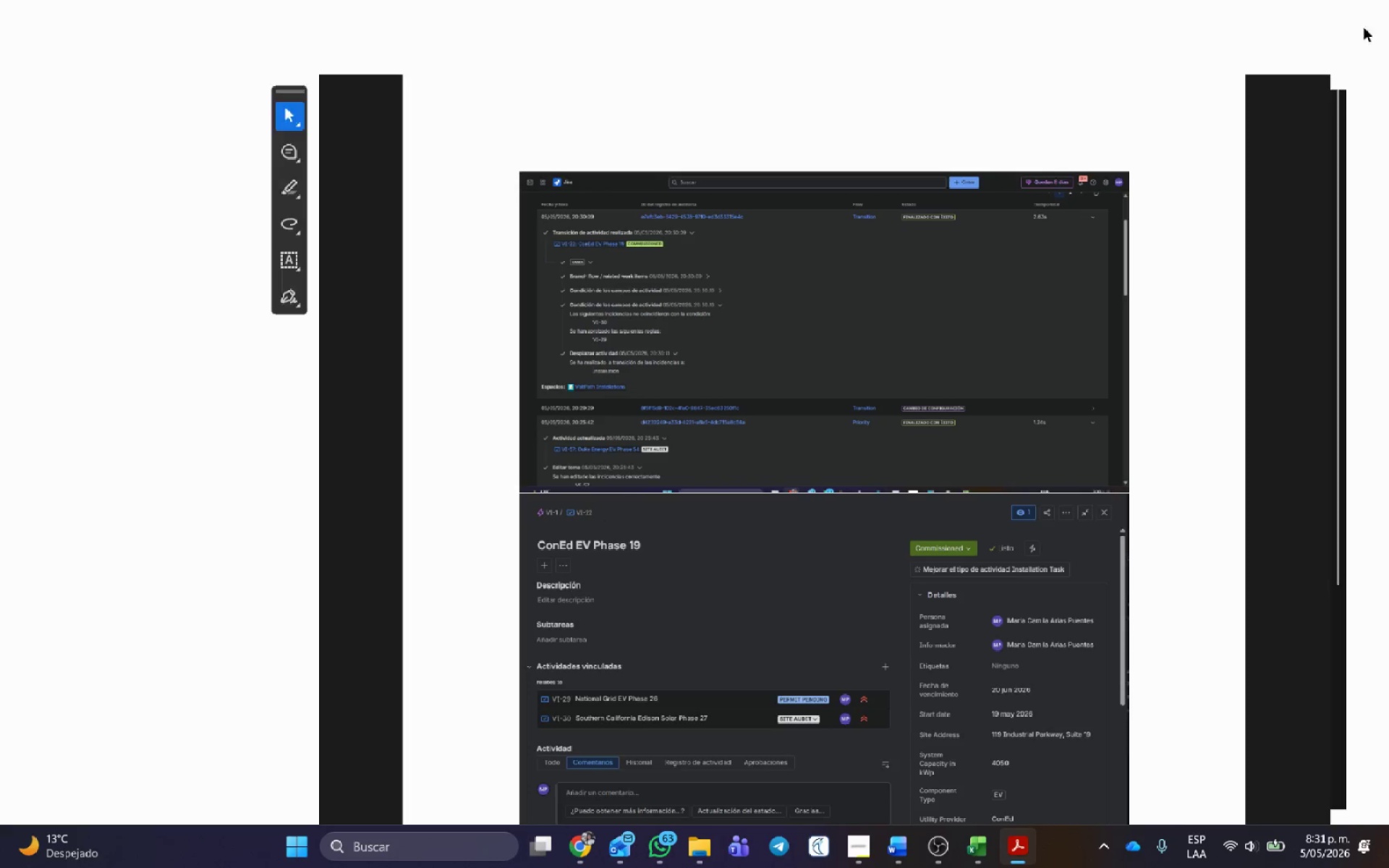 
left_click([1369, 17])
 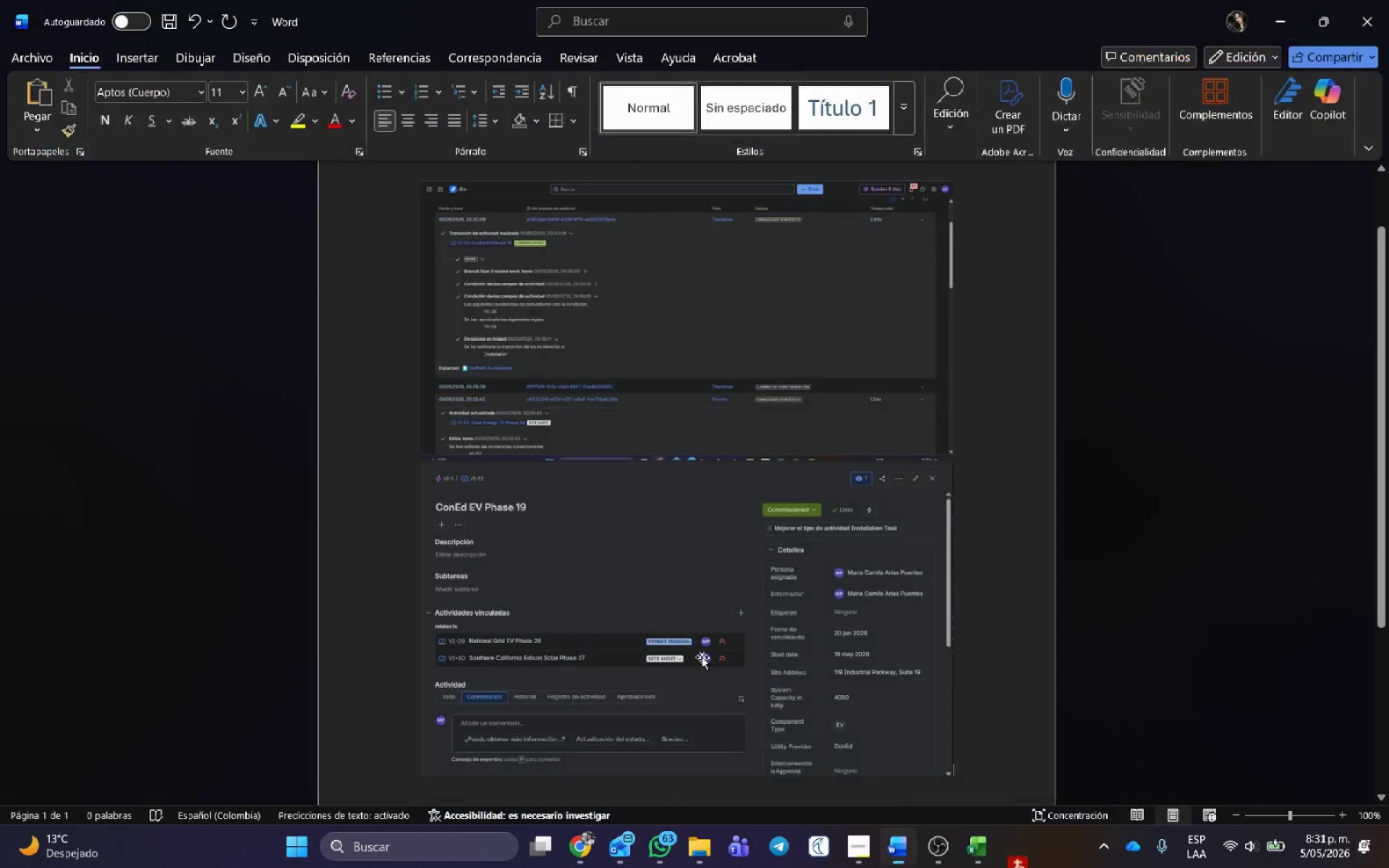 
left_click([731, 640])
 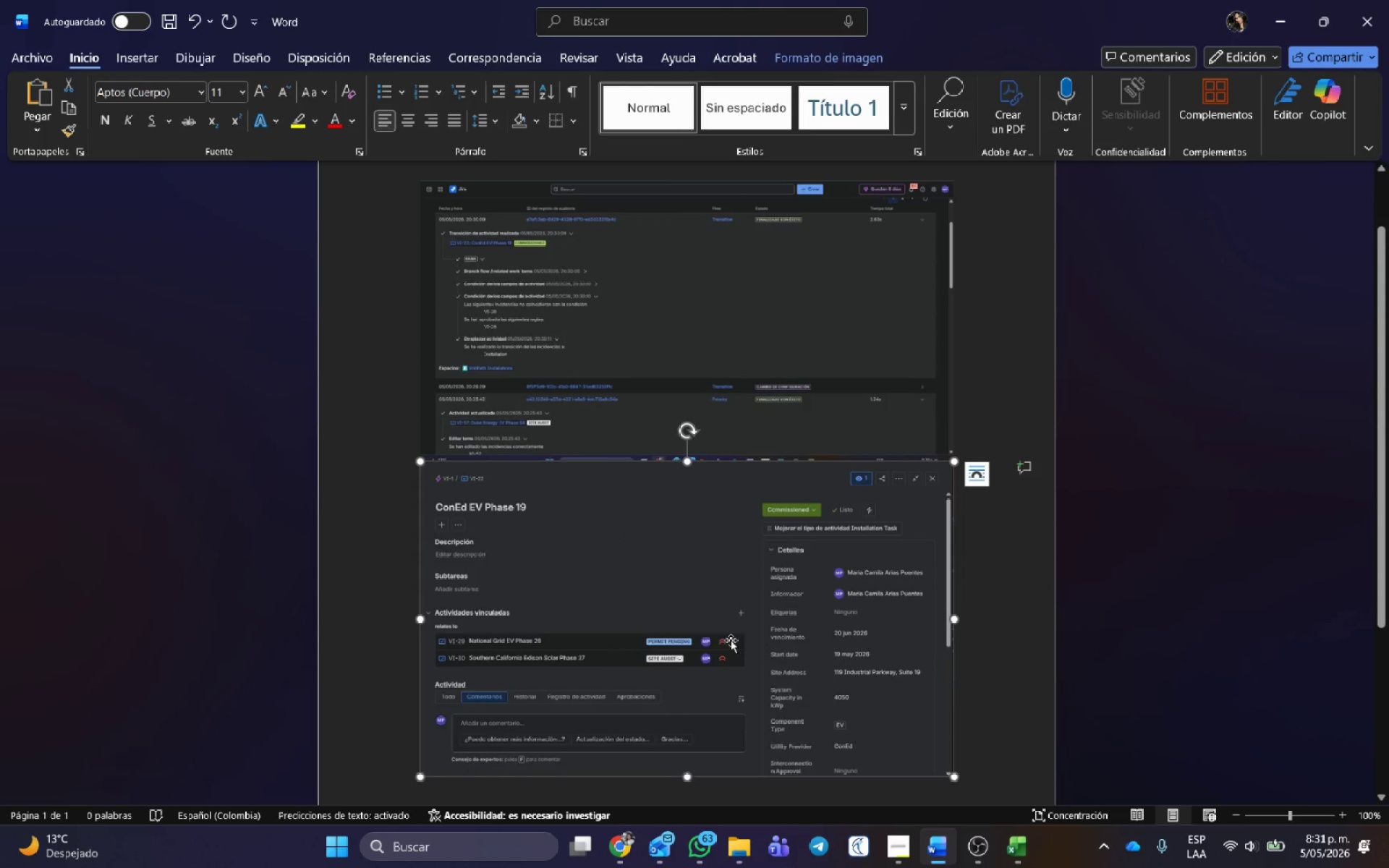 
key(Backspace)
 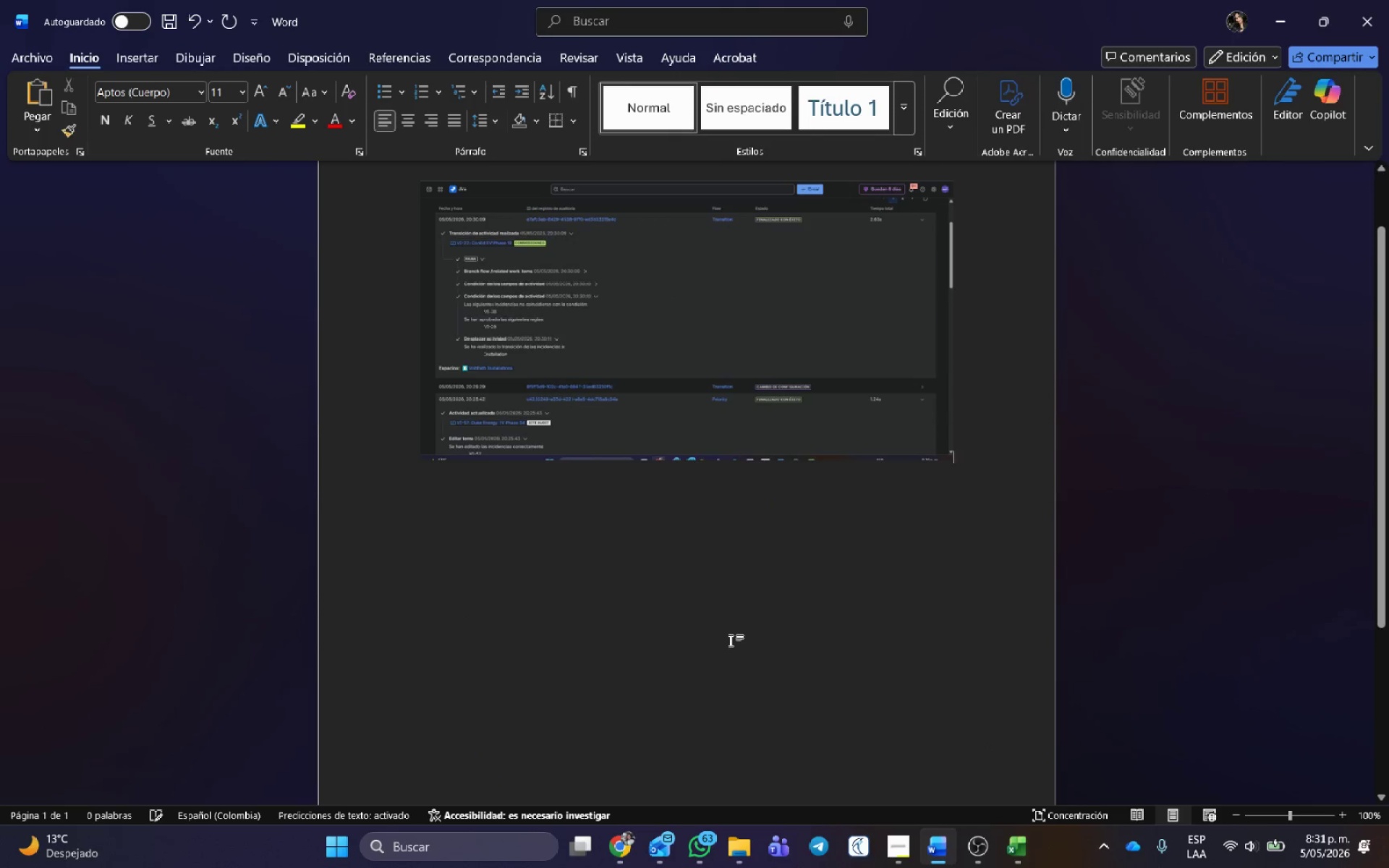 
key(Backspace)
 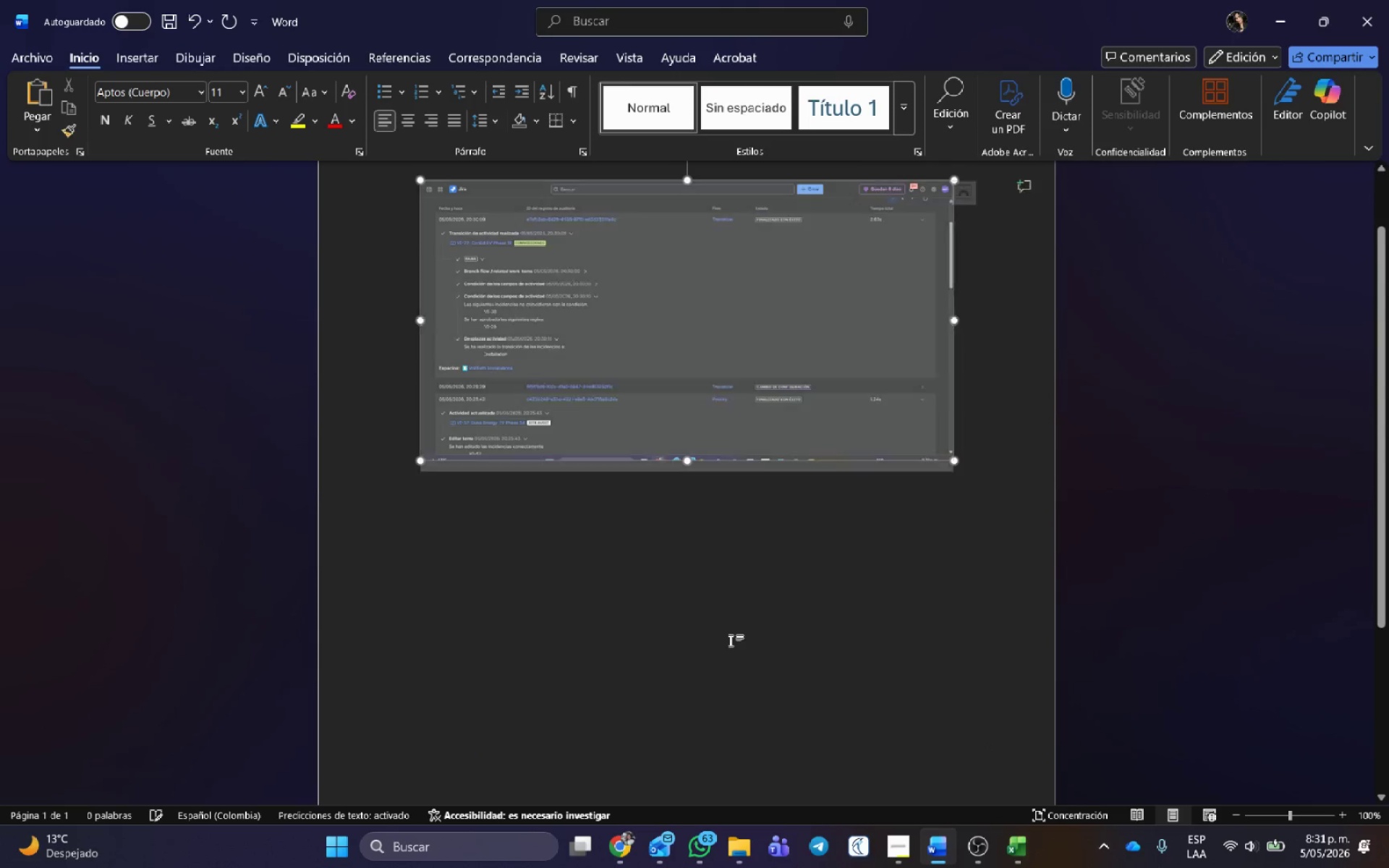 
key(Backspace)
 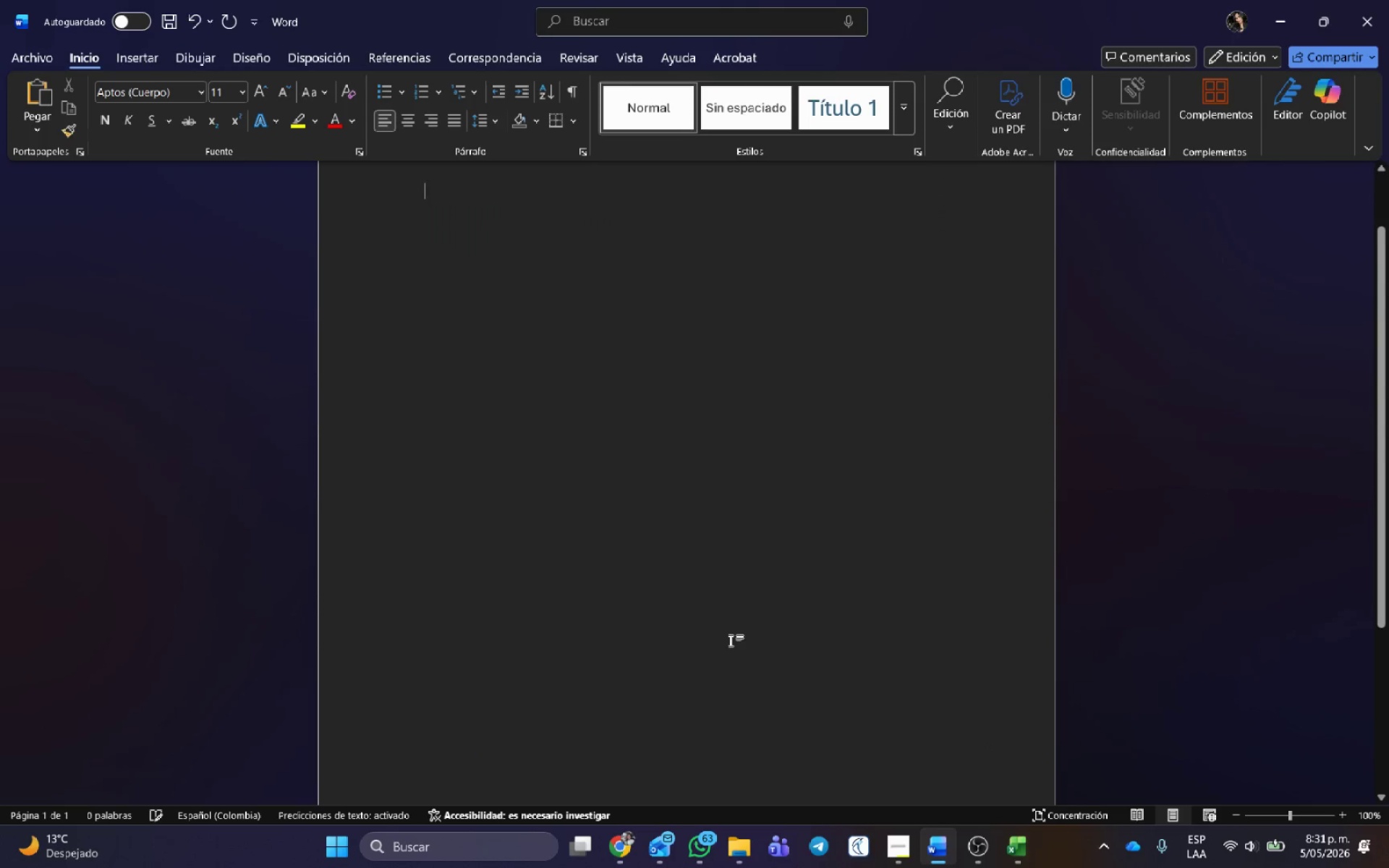 
key(Backspace)
 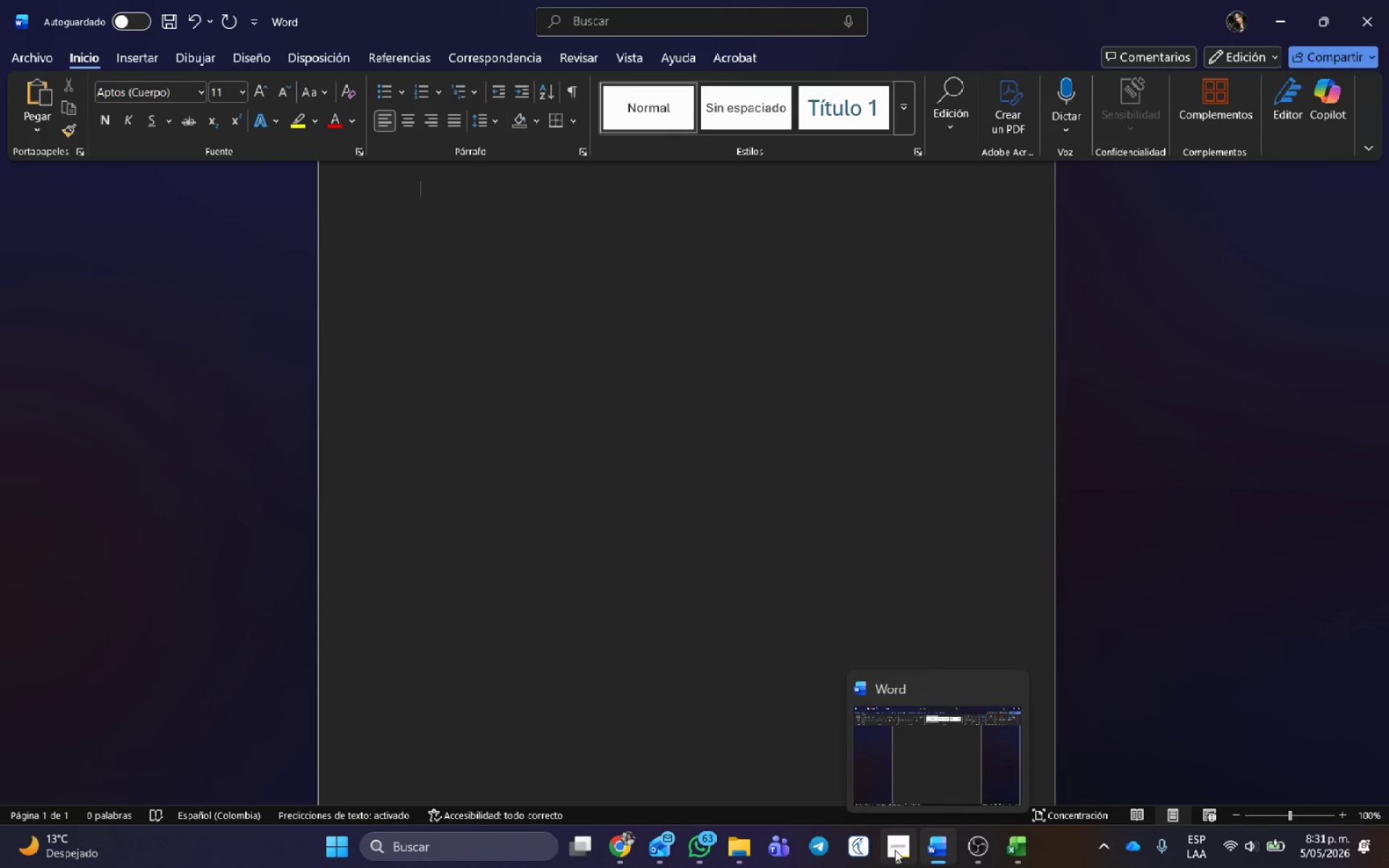 
left_click([916, 750])